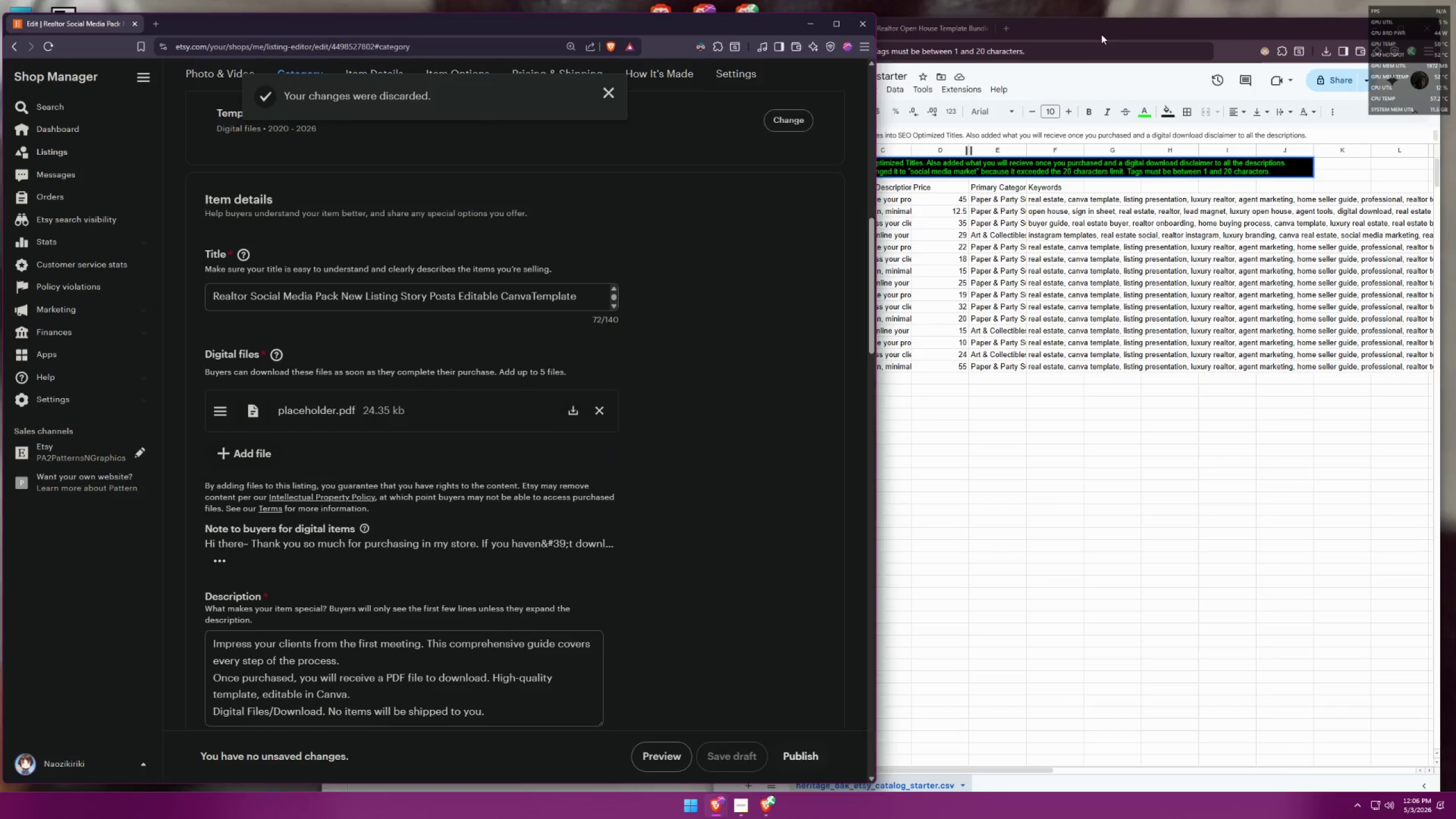 
left_click([809, 30])
 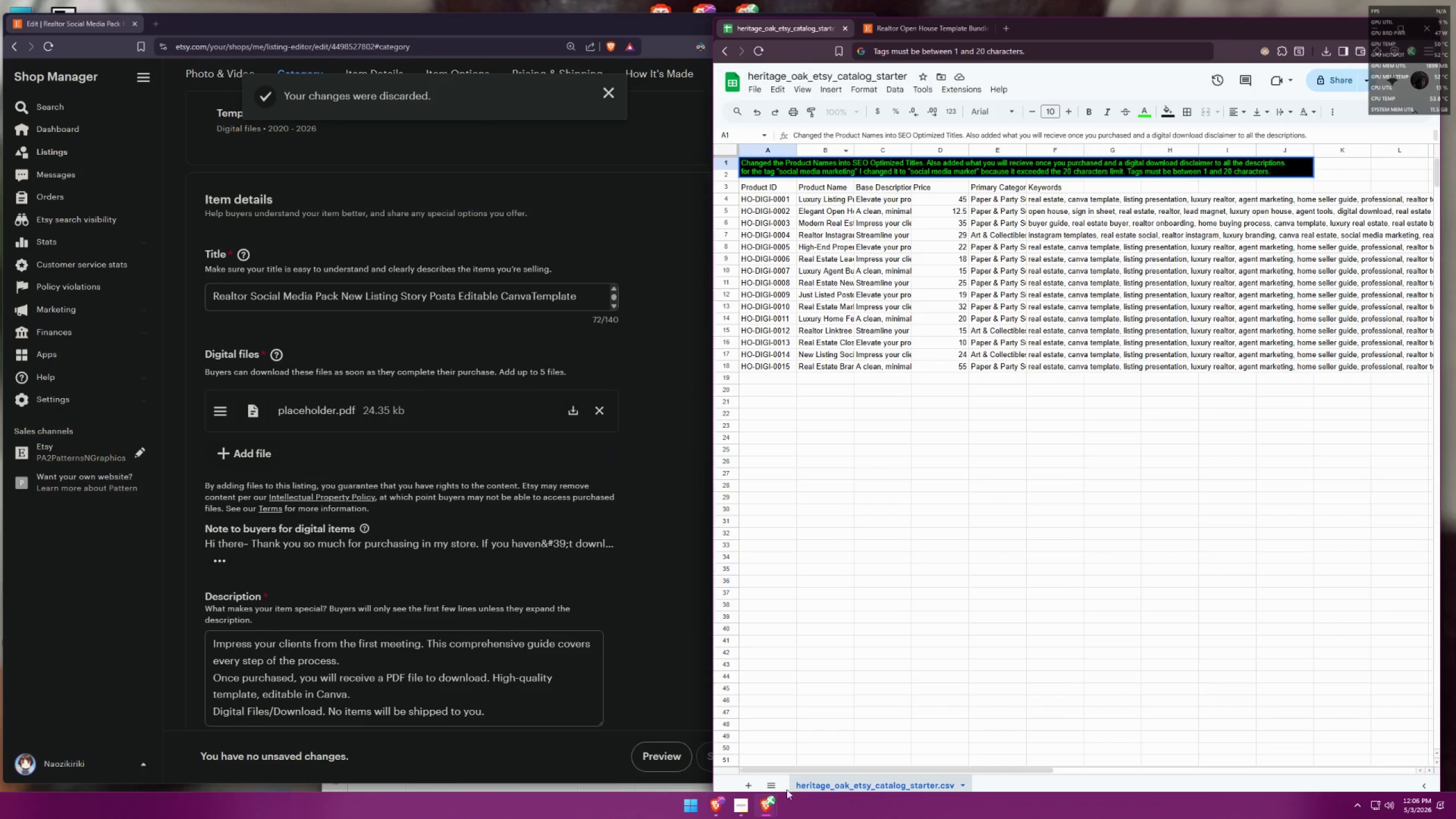 
left_click([779, 812])
 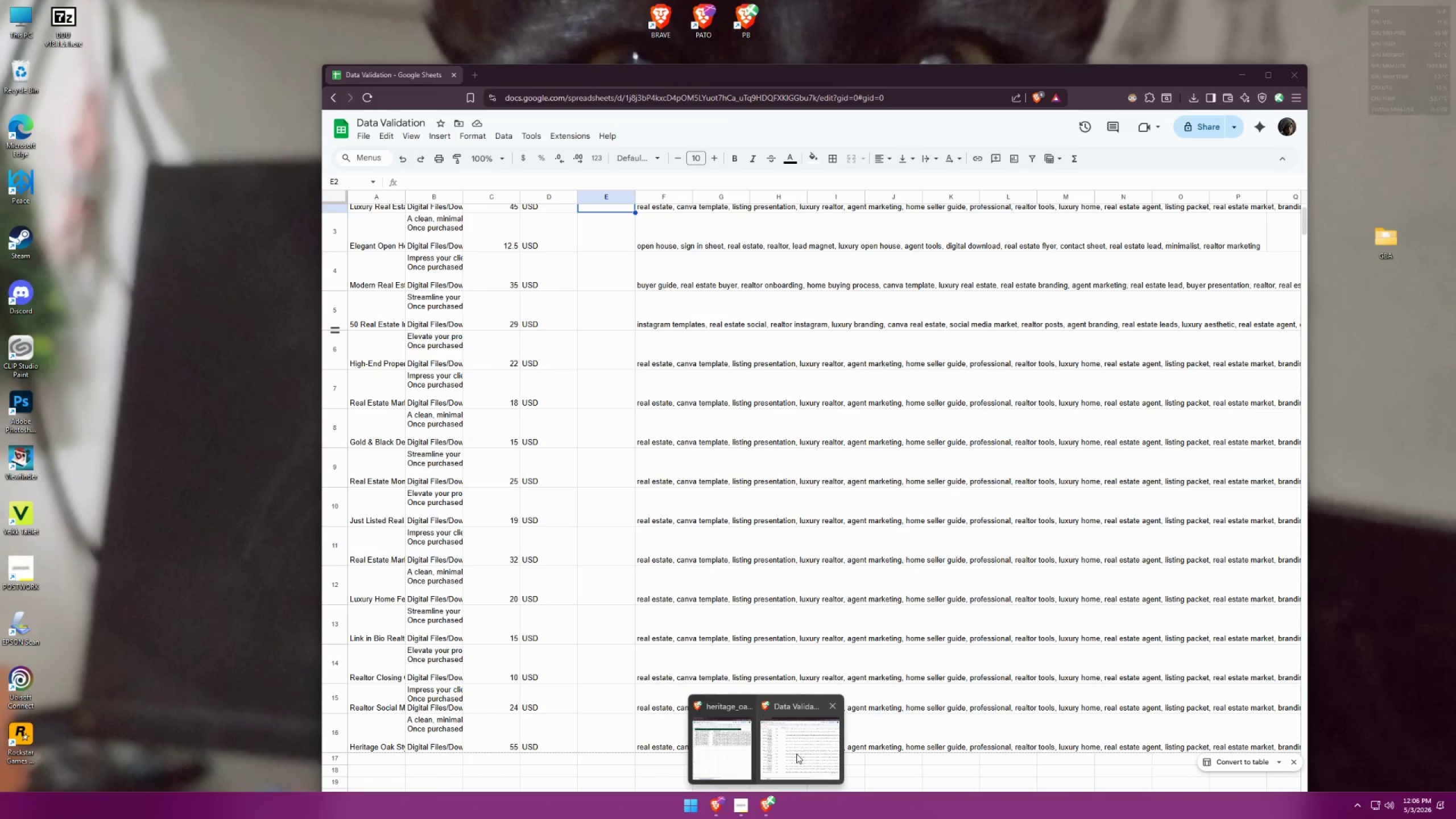 
left_click([796, 754])
 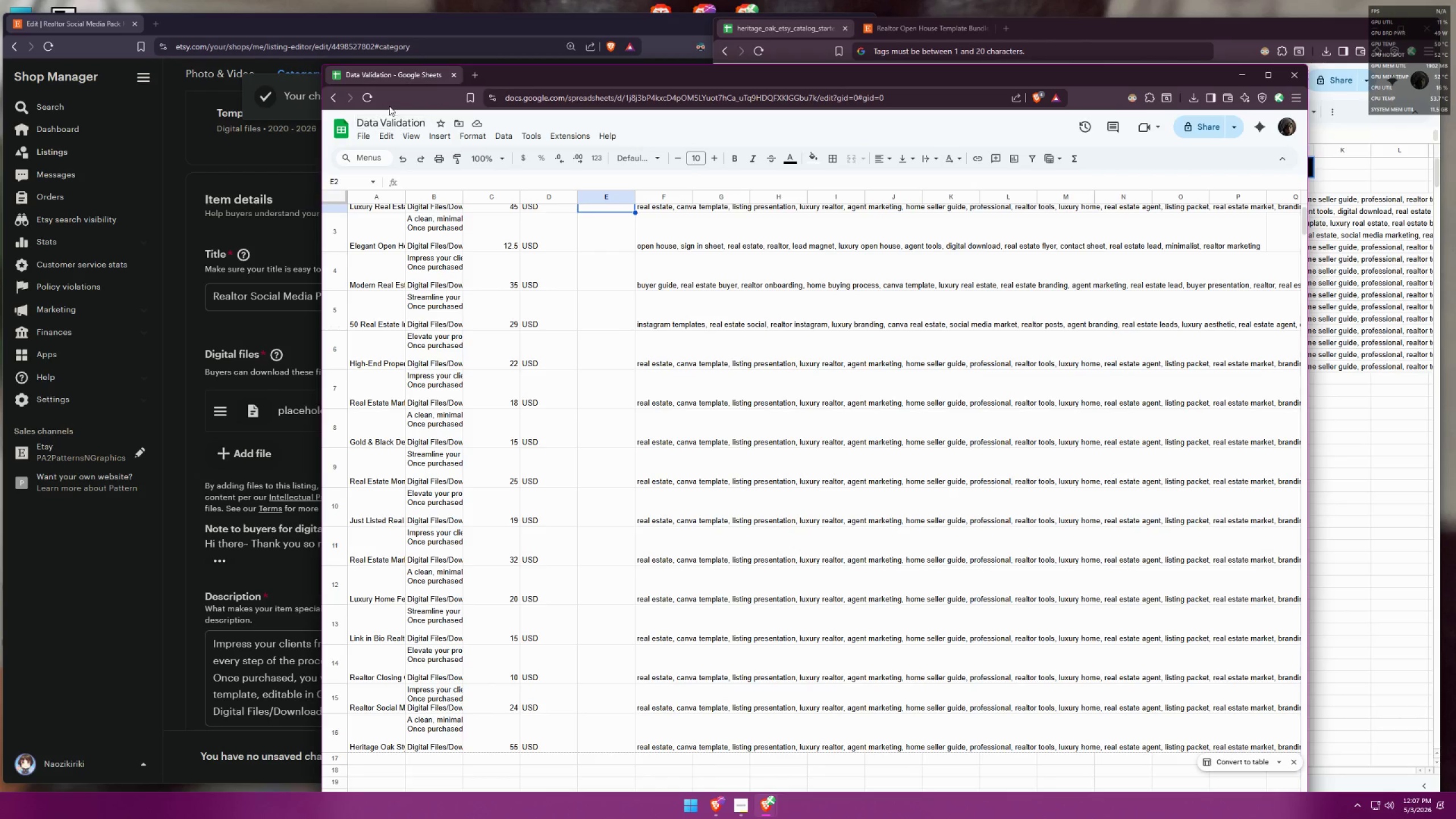 
left_click_drag(start_coordinate=[392, 74], to_coordinate=[758, 36])
 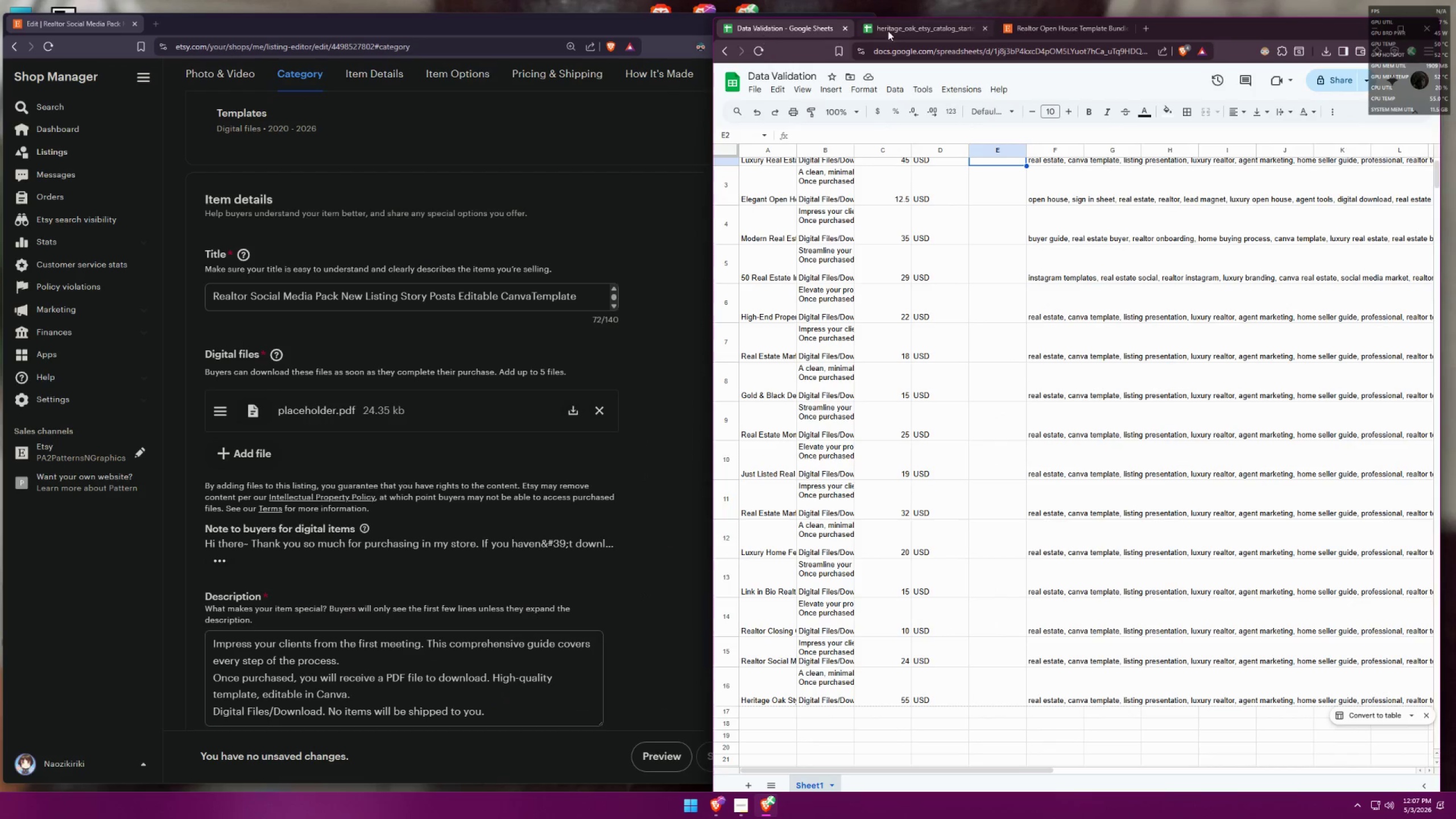 
left_click([890, 29])
 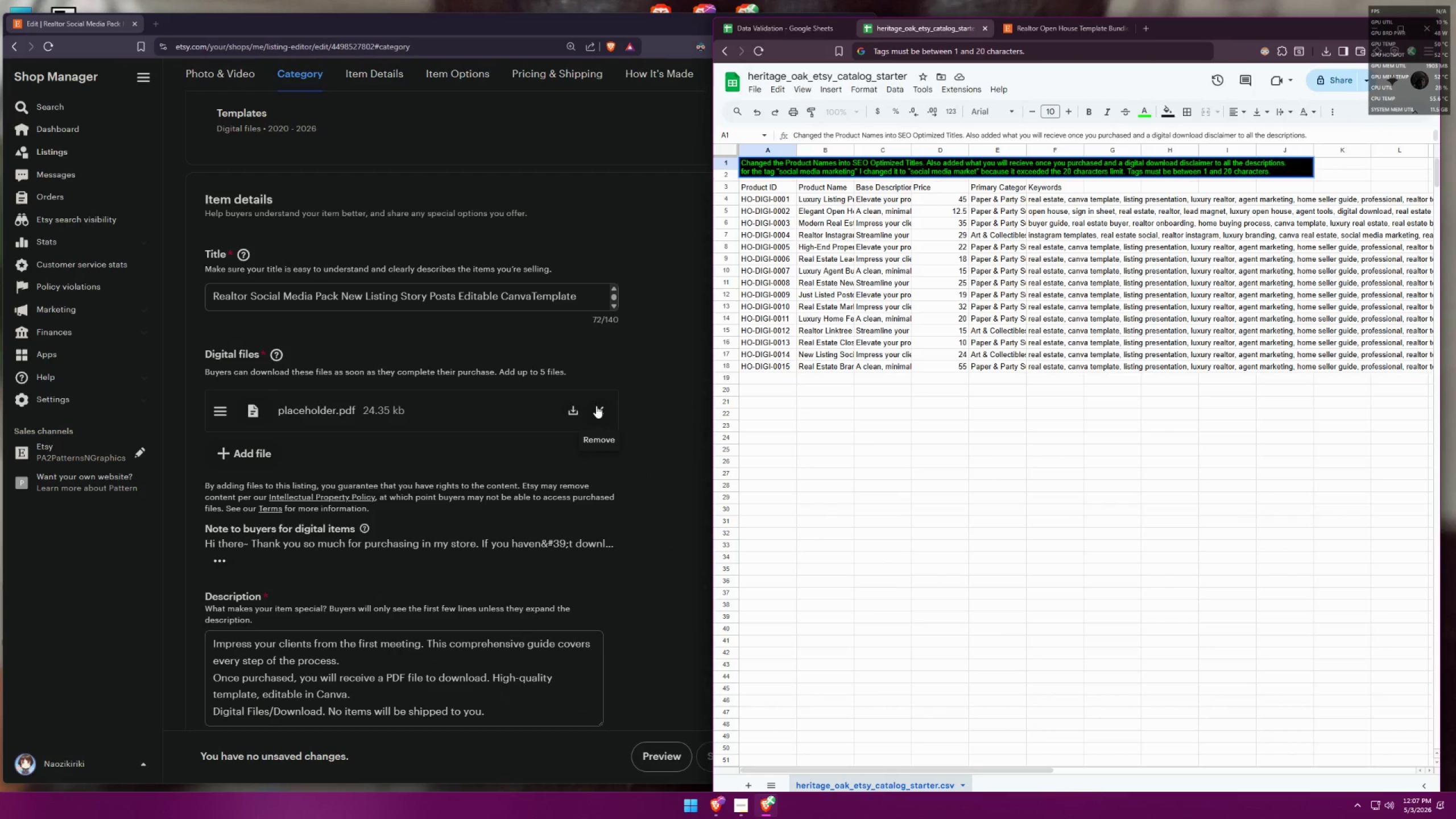 
scroll: coordinate [570, 497], scroll_direction: down, amount: 4.0
 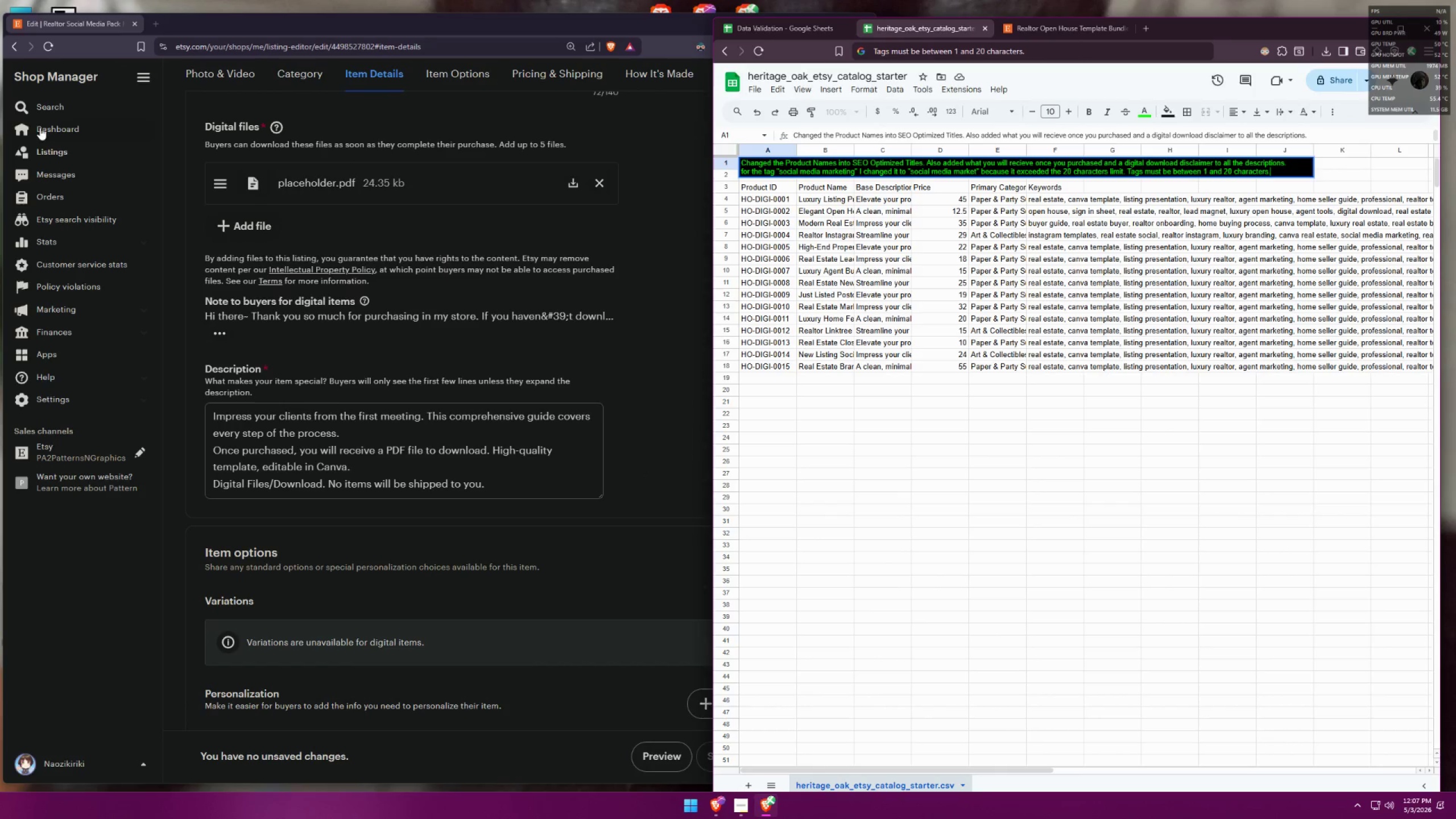 
left_click([13, 42])
 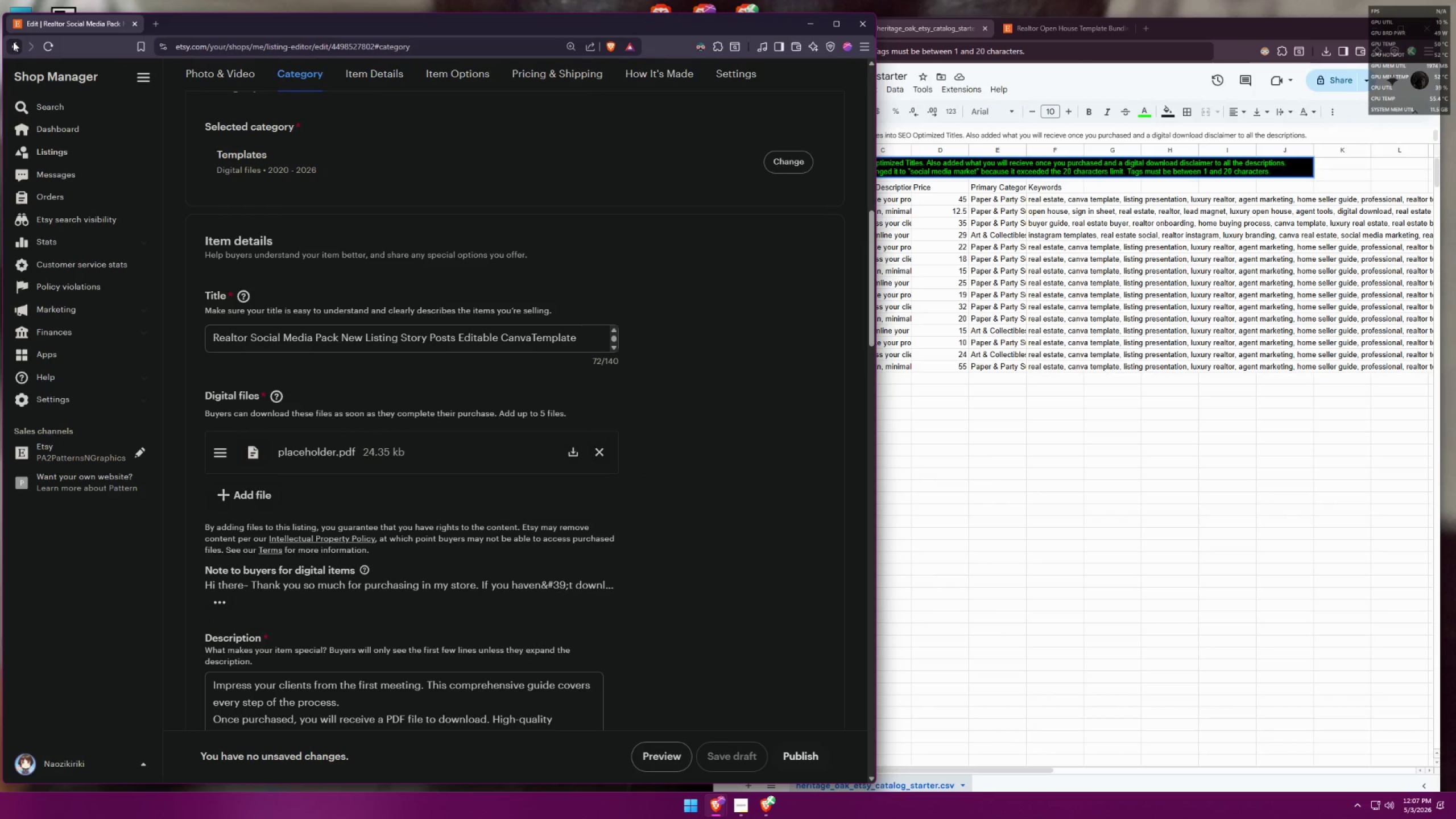 
left_click([13, 42])
 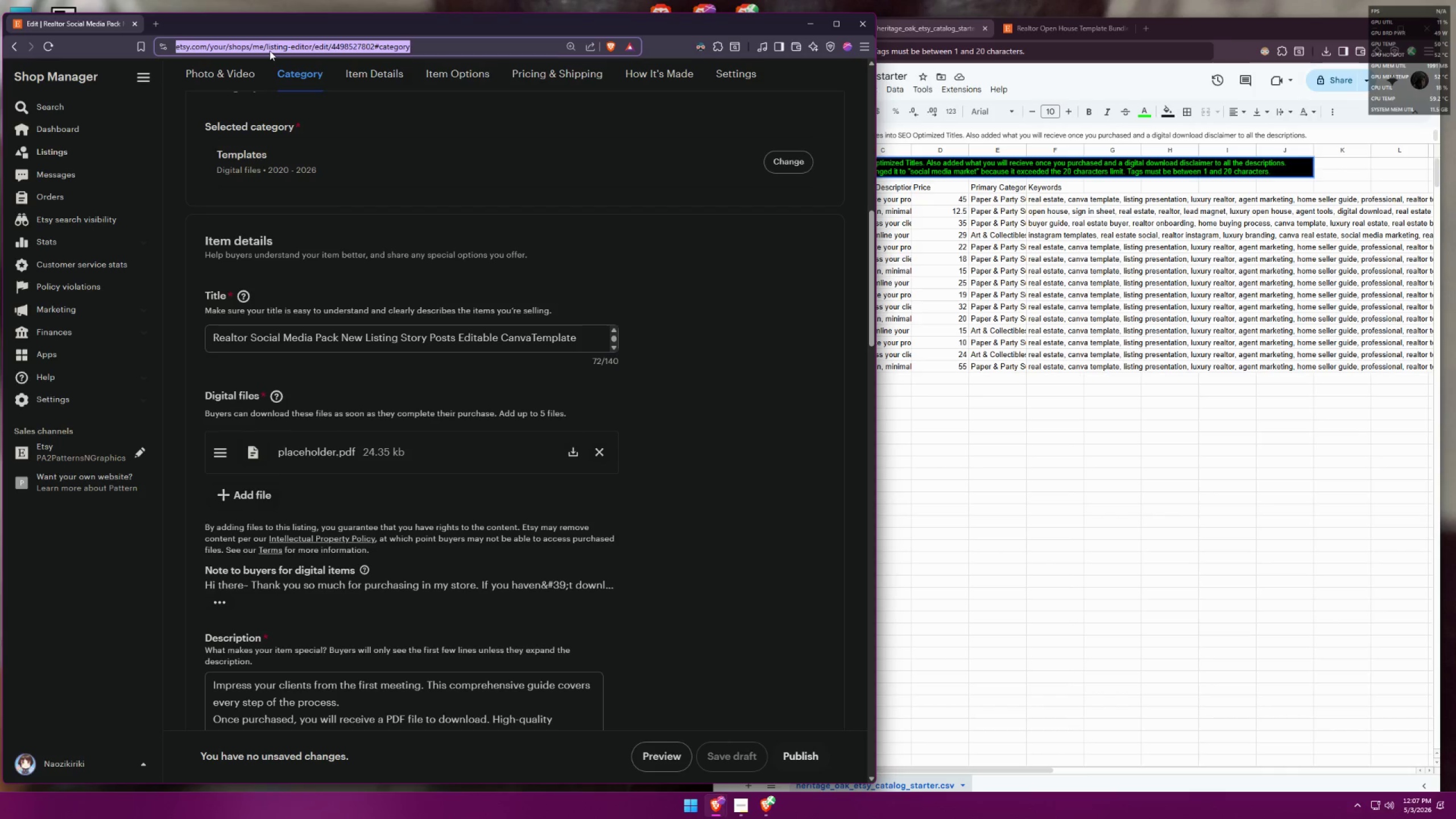 
type(listing)
 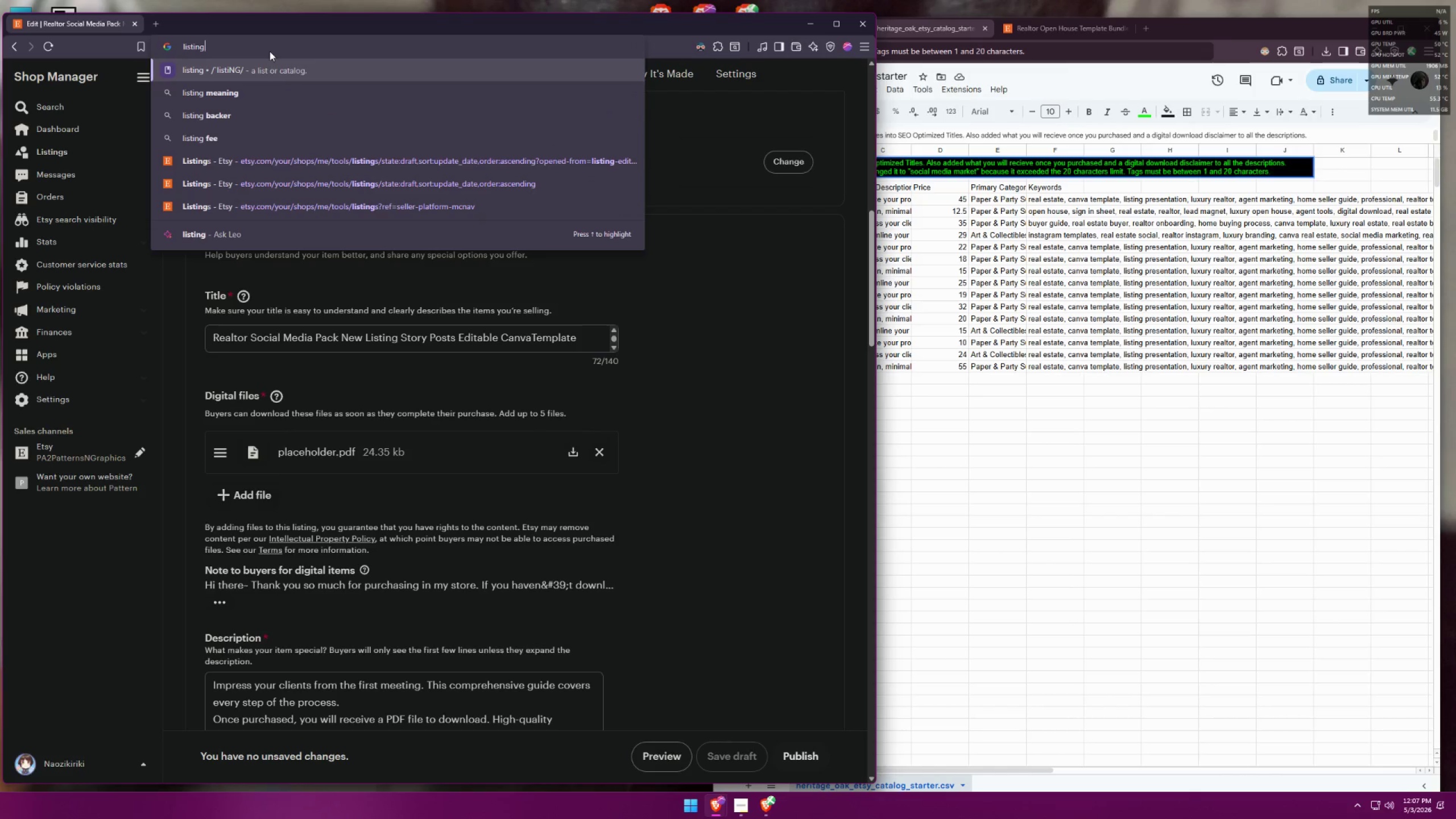 
key(Control+ControlLeft)
 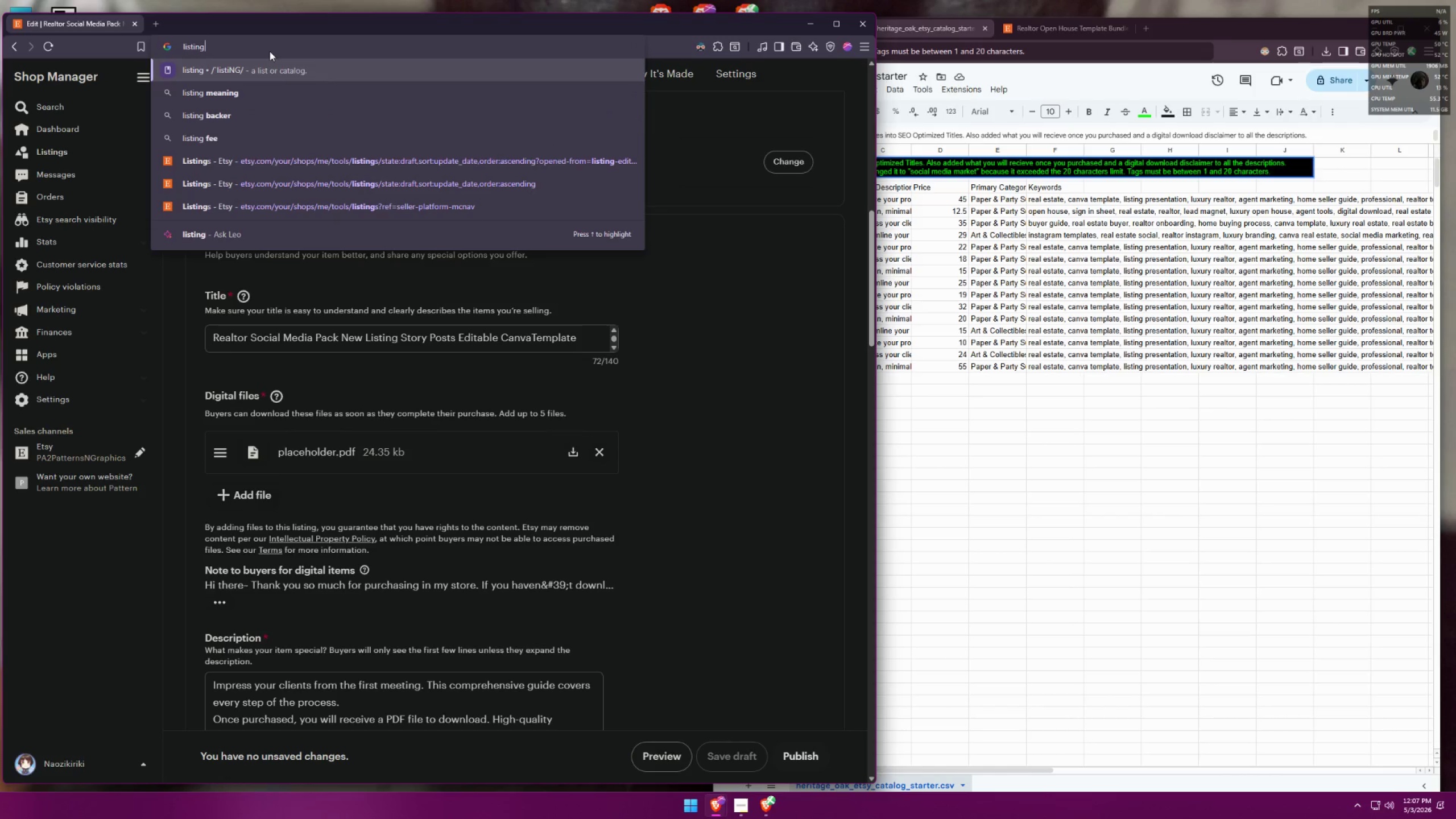 
key(Control+A)
 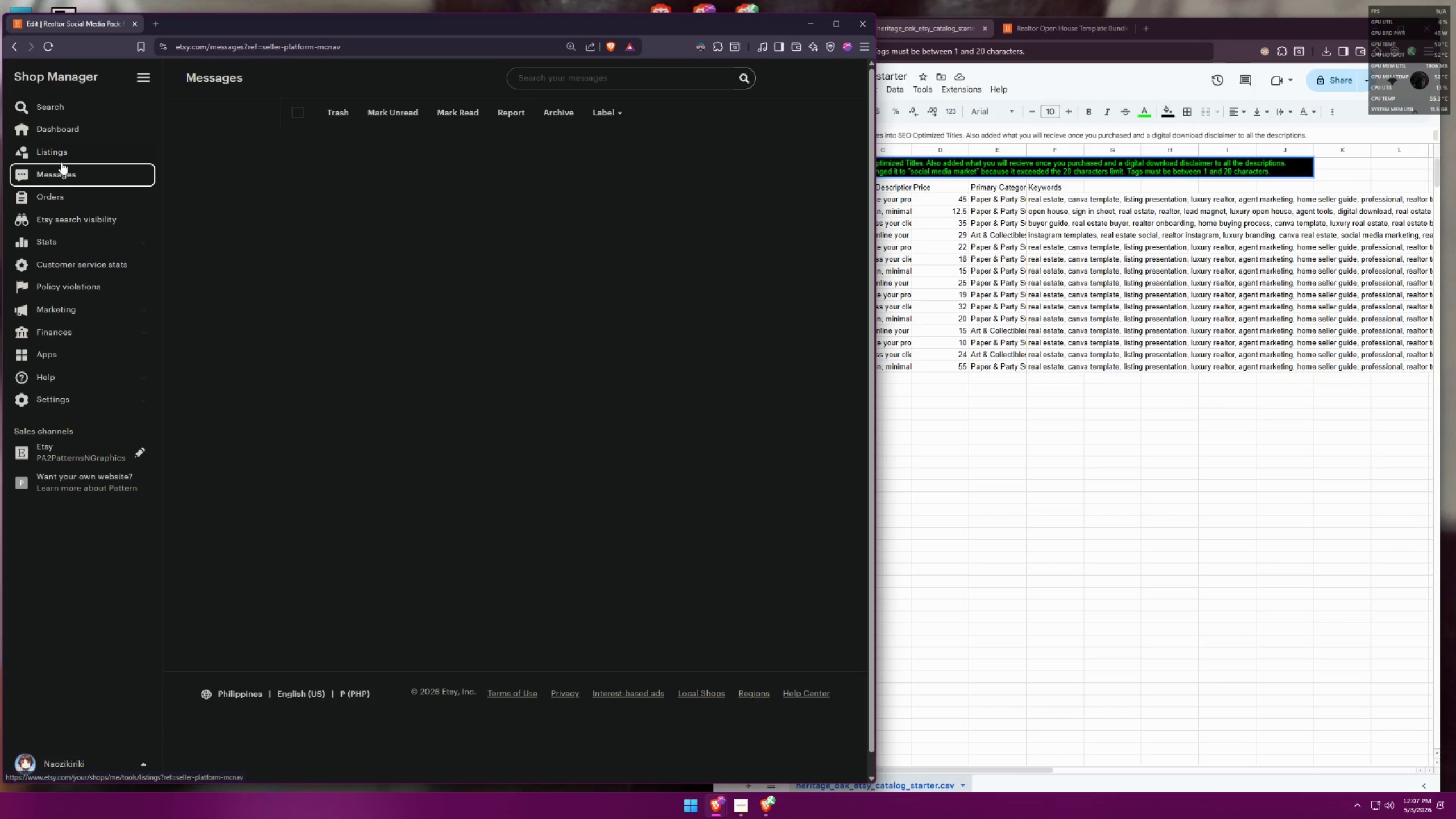 
double_click([67, 155])
 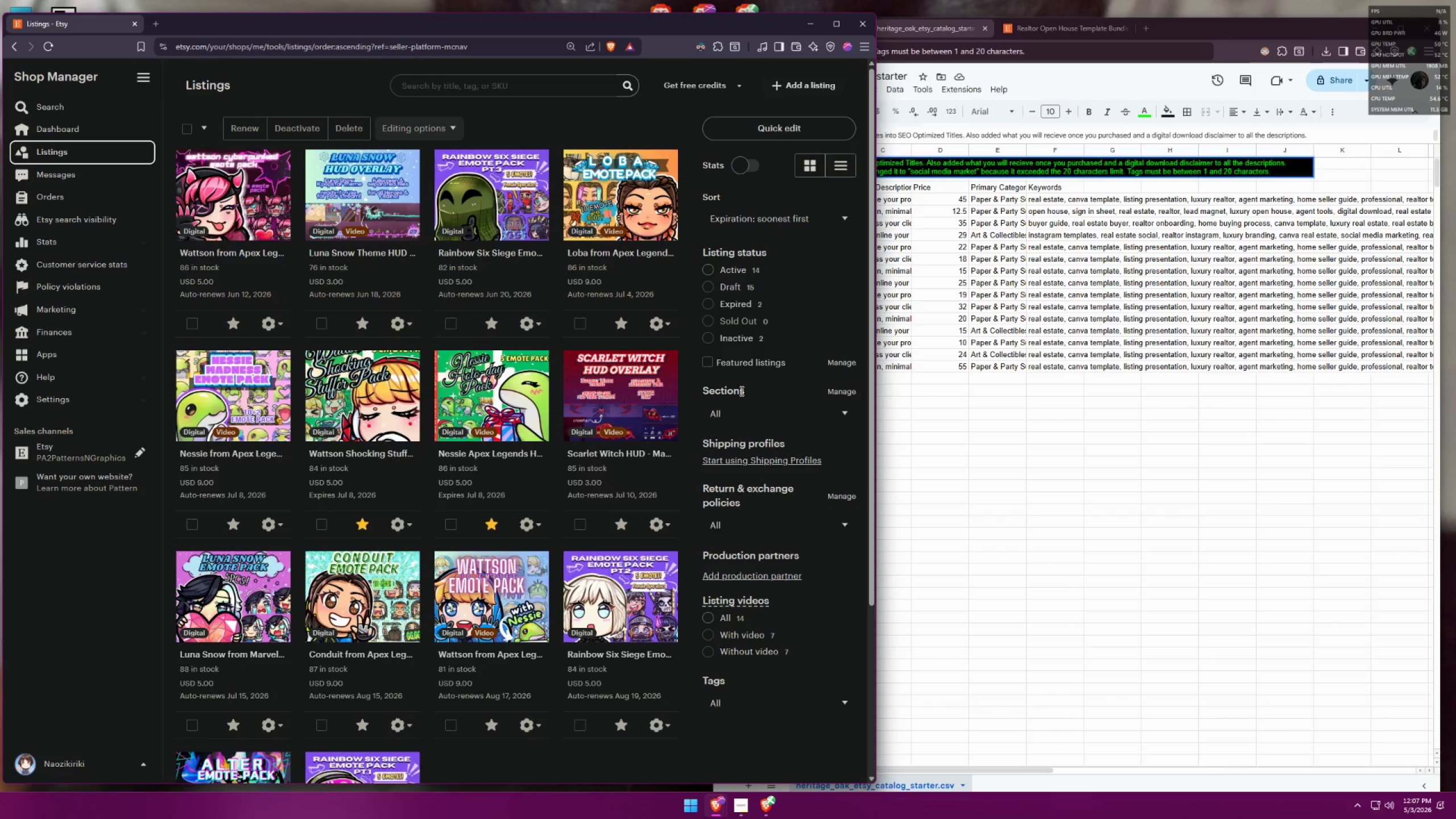 
left_click([708, 284])
 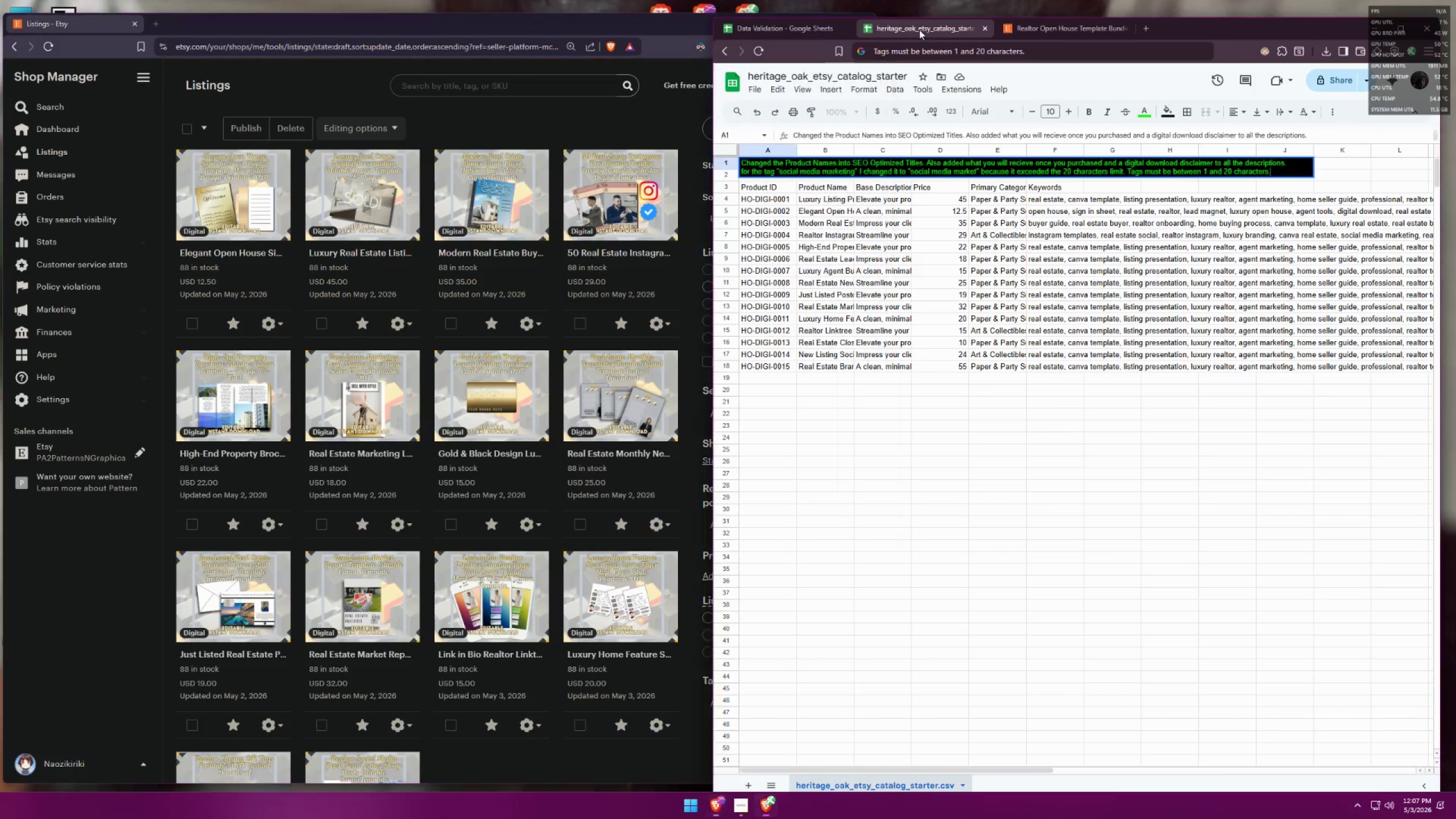 
double_click([788, 25])
 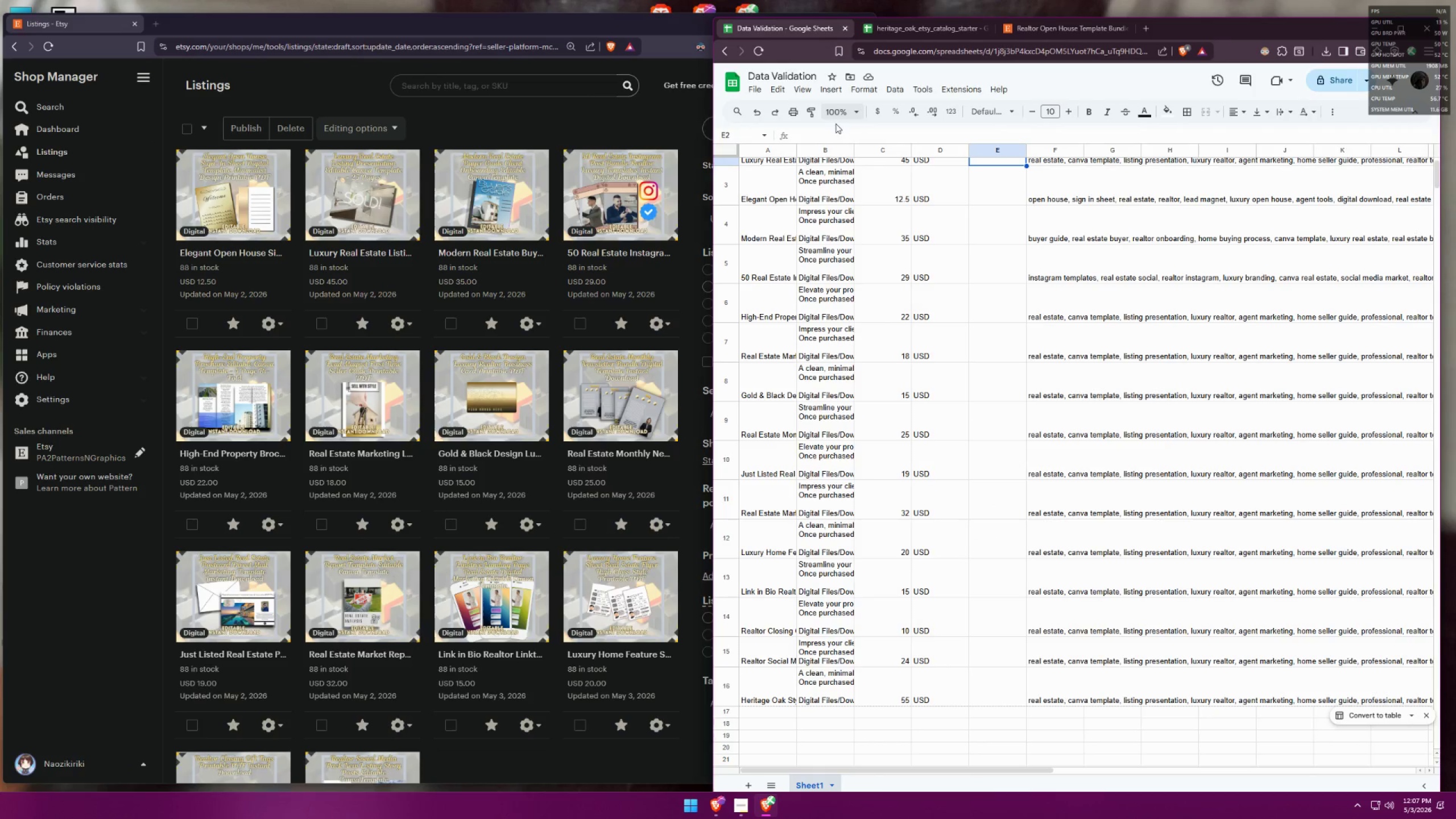 
hold_key(key=ControlLeft, duration=0.47)
scroll: coordinate [890, 285], scroll_direction: down, amount: 1.0
 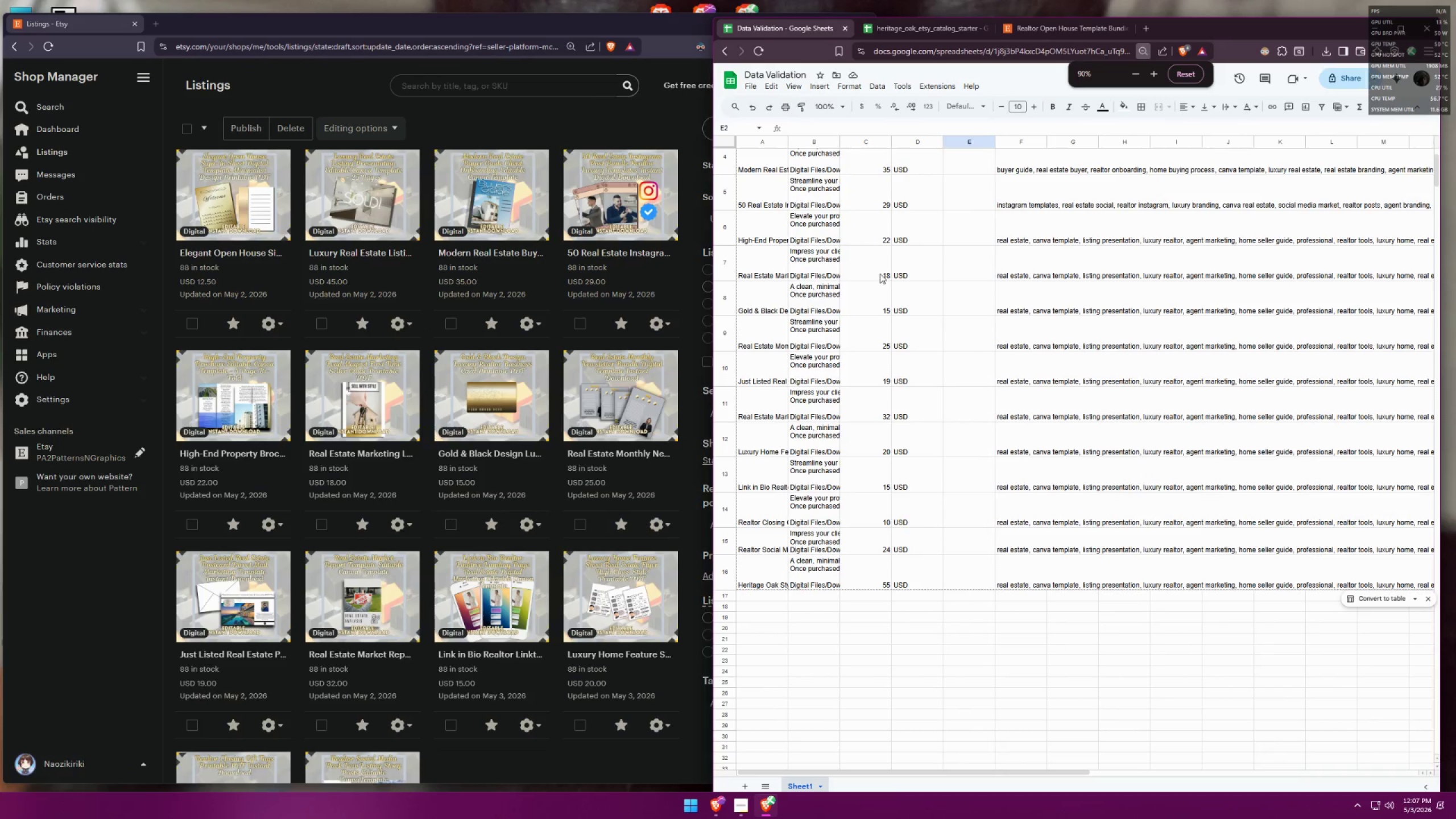 
scroll: coordinate [855, 238], scroll_direction: up, amount: 3.0
 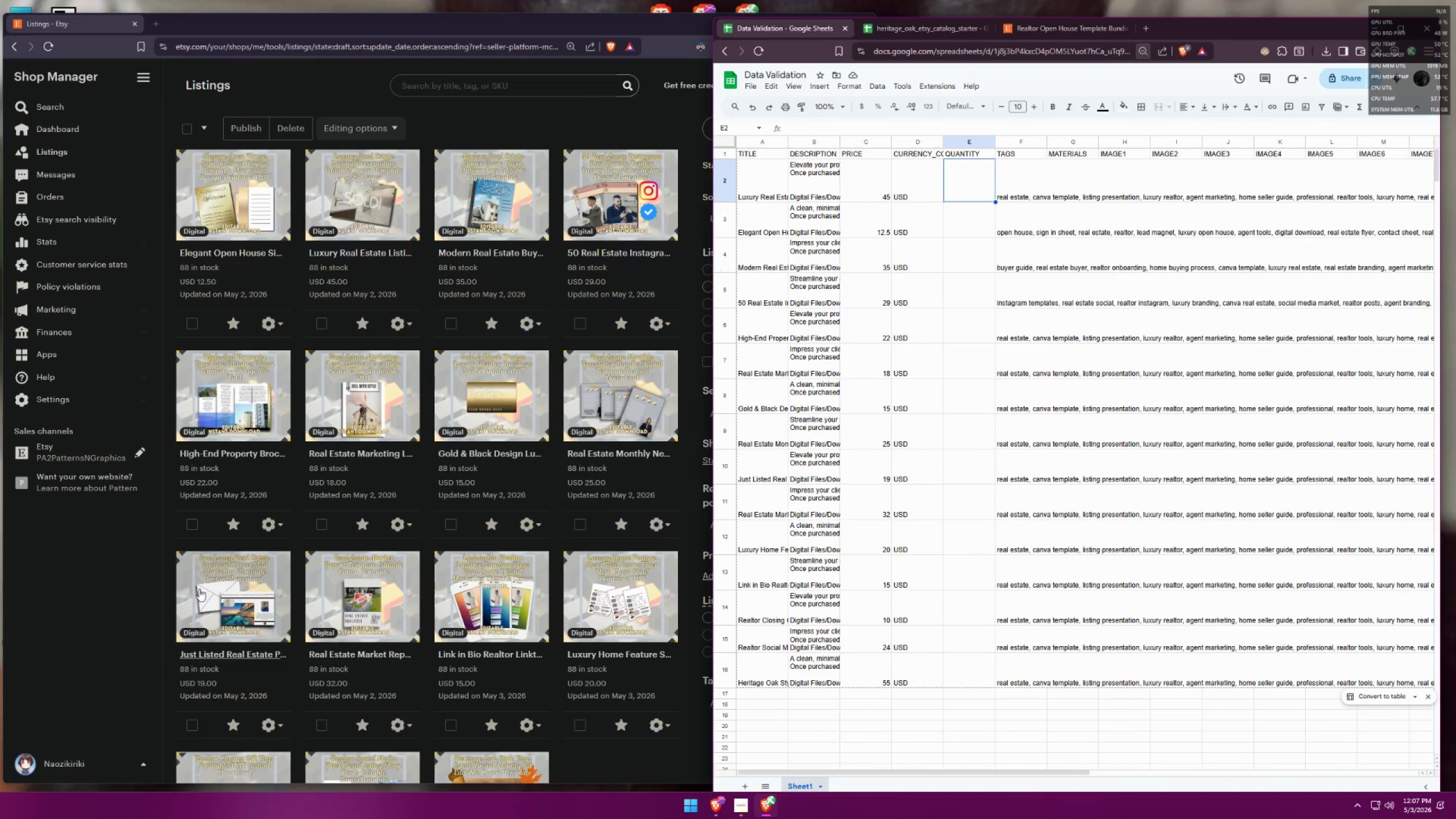 
left_click([19, 586])
 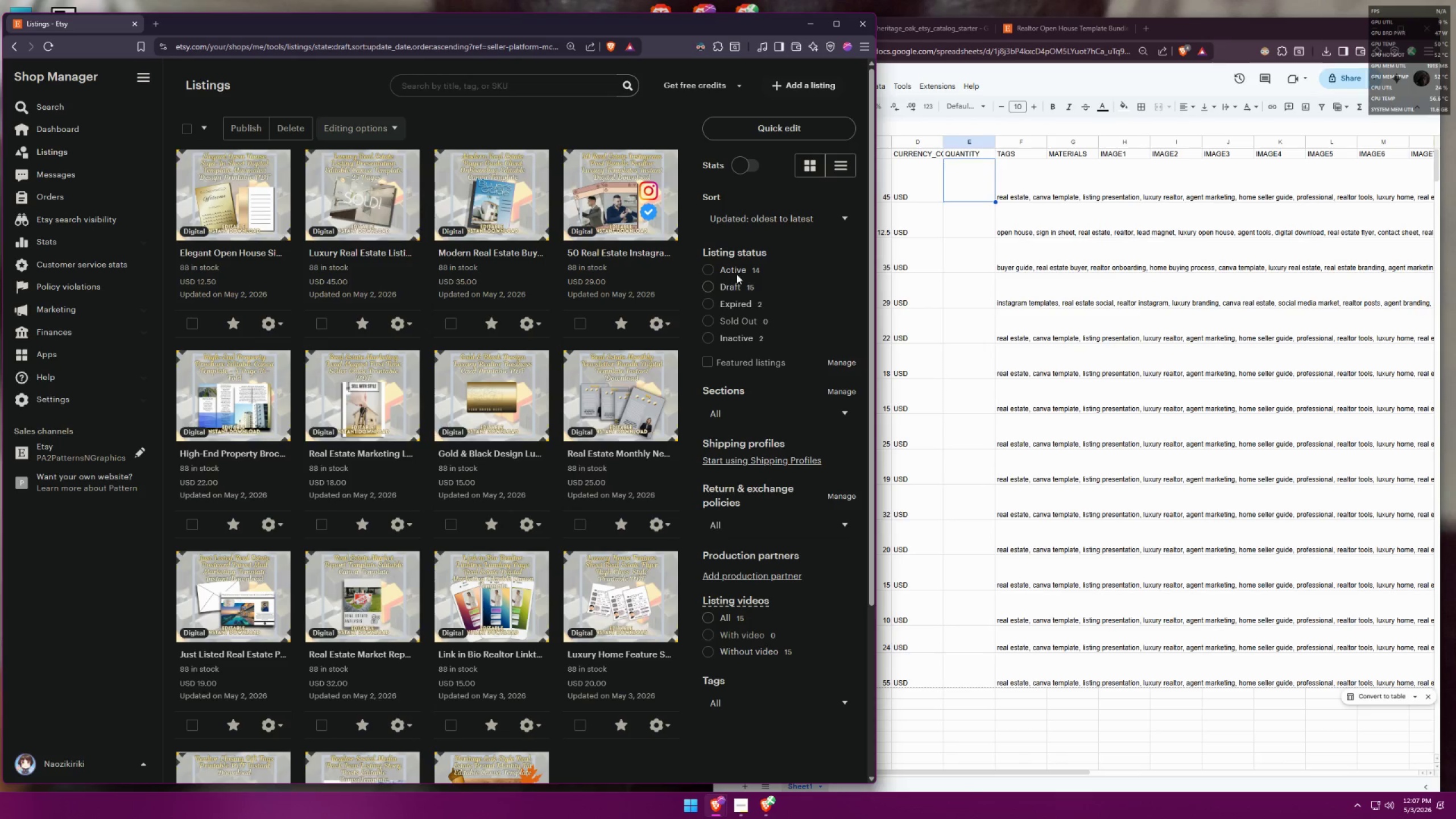 
left_click([797, 213])
 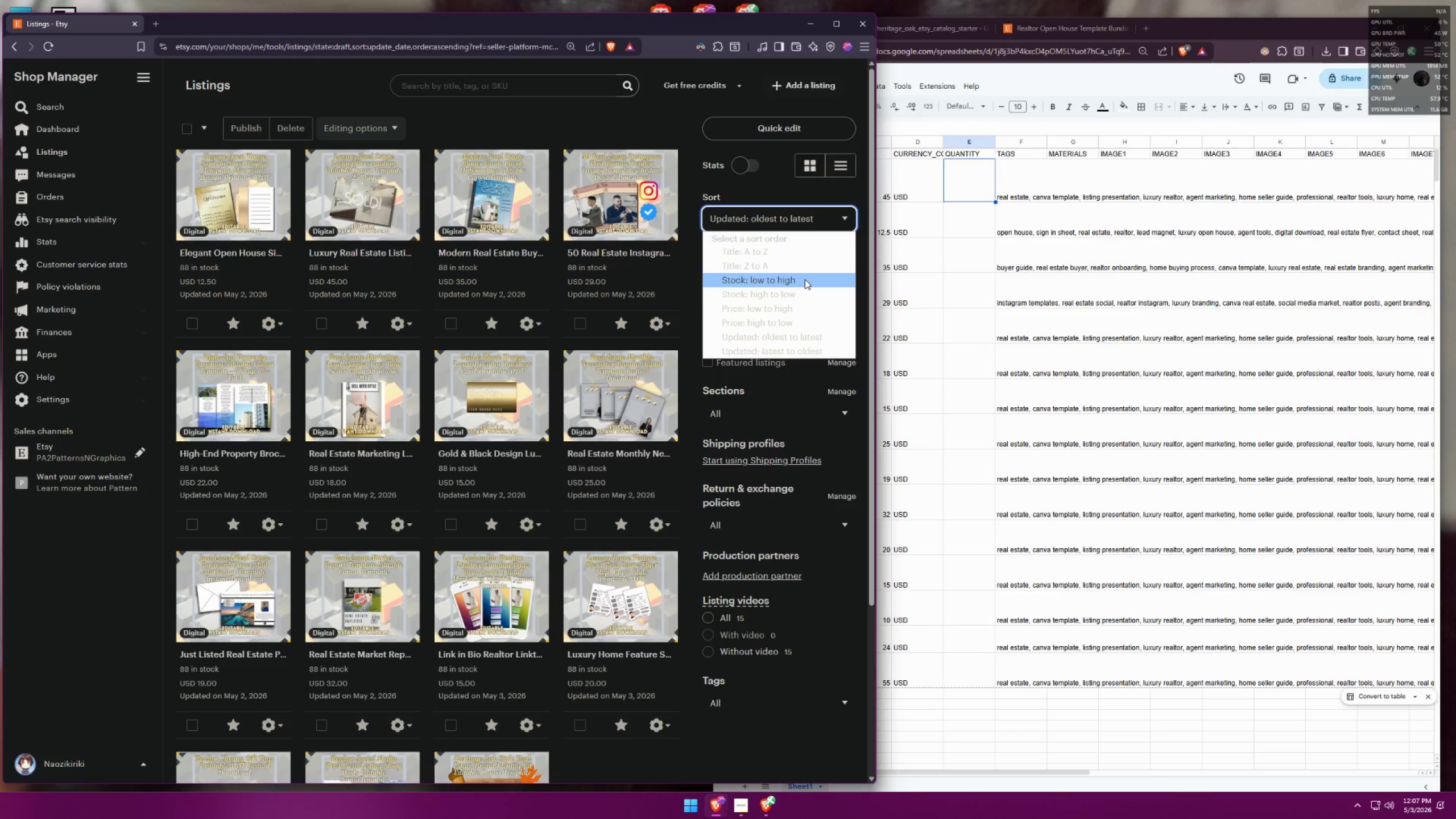 
left_click([790, 346])
 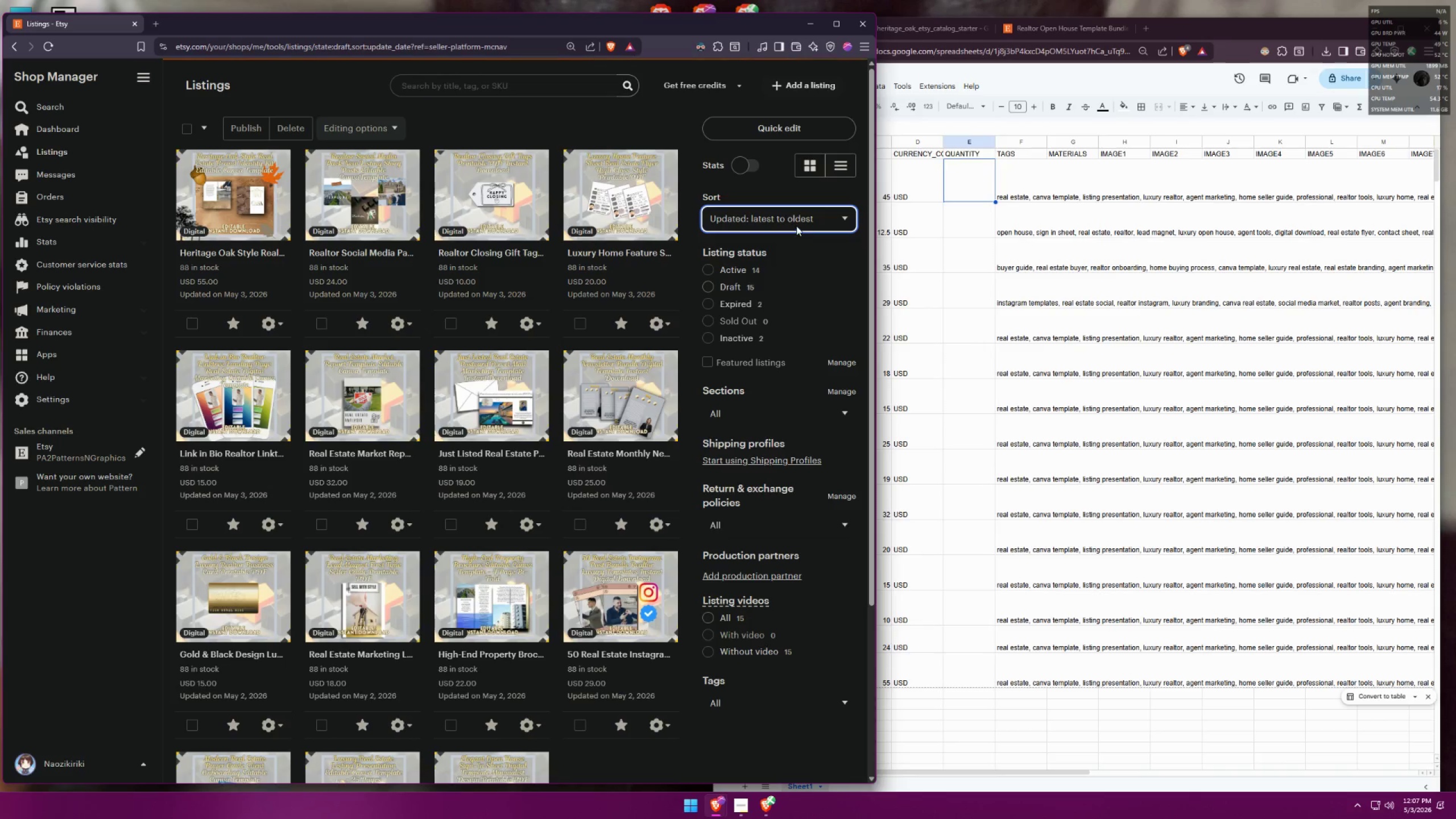 
left_click([797, 224])
 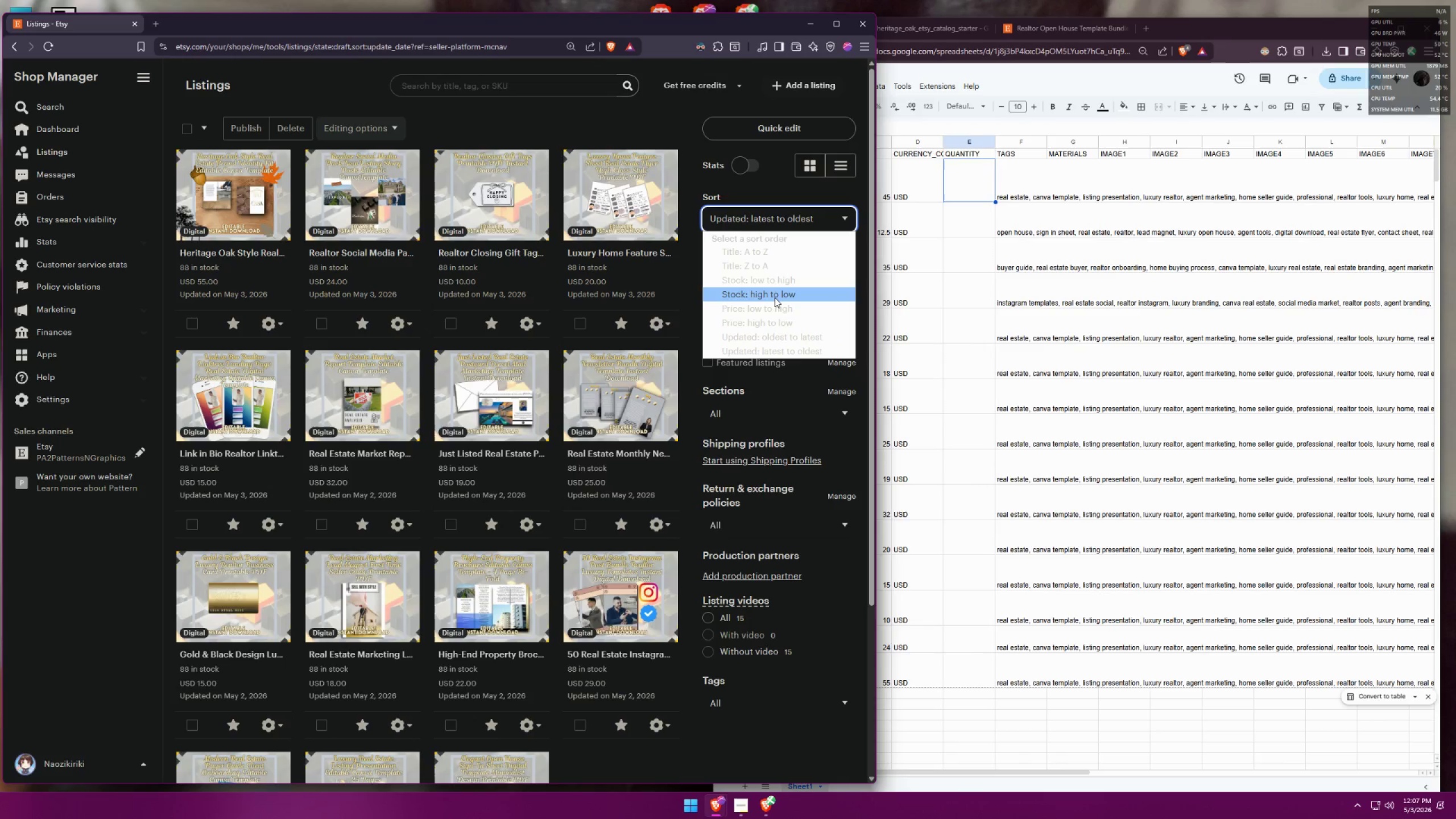 
scroll: coordinate [567, 419], scroll_direction: down, amount: 3.0
 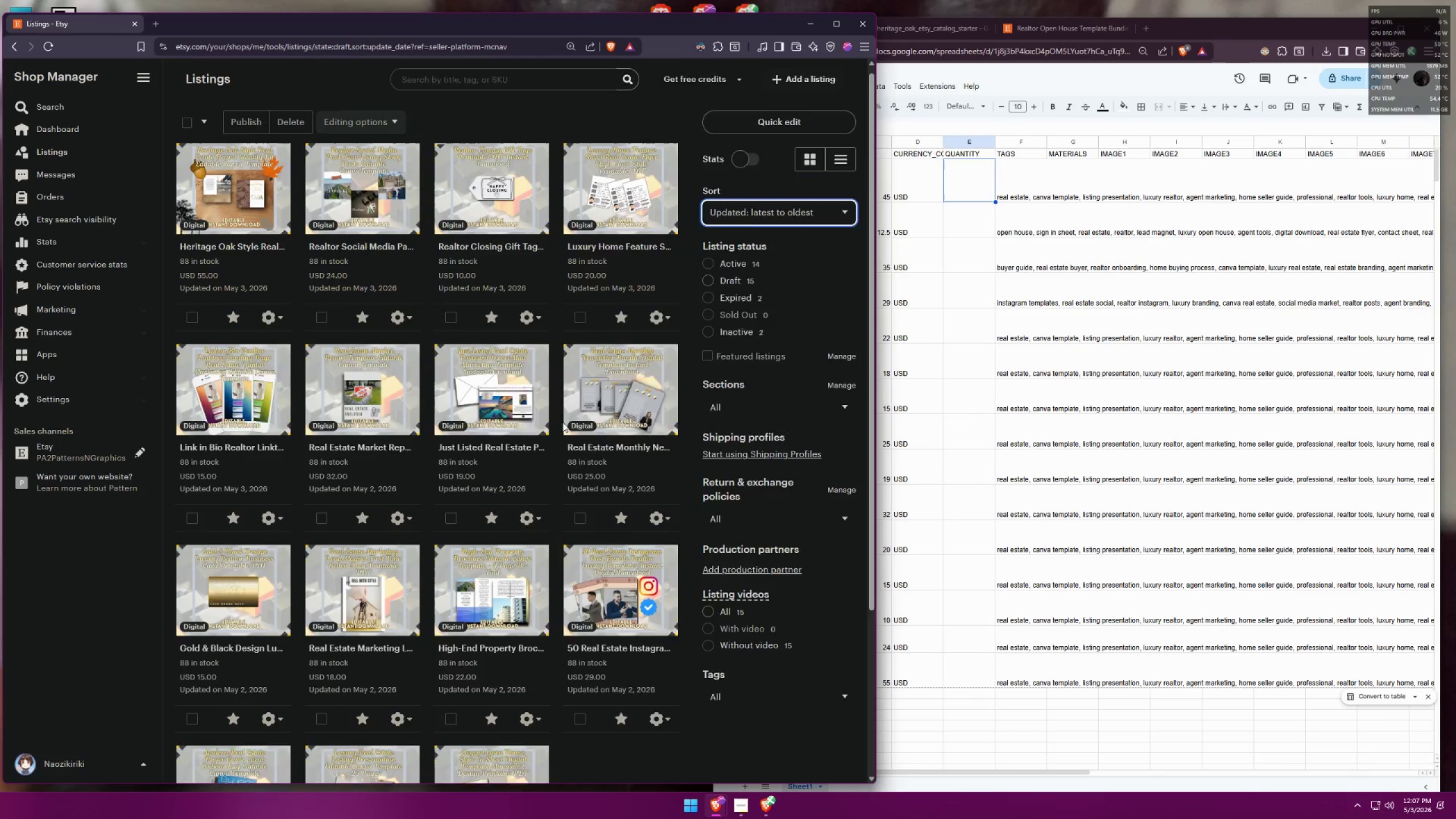 
mouse_move([580, 417])
 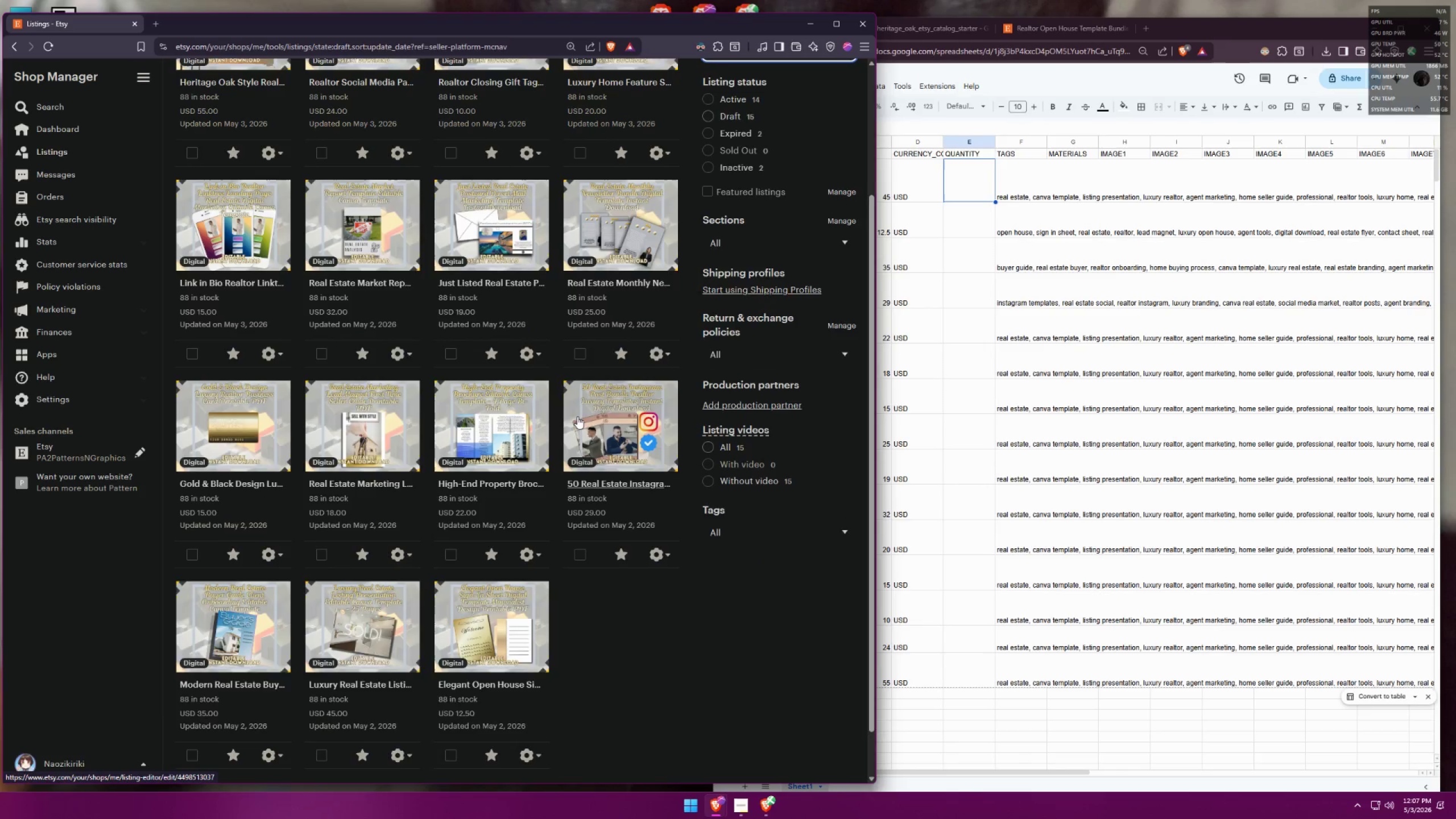 
scroll: coordinate [623, 423], scroll_direction: up, amount: 4.0
 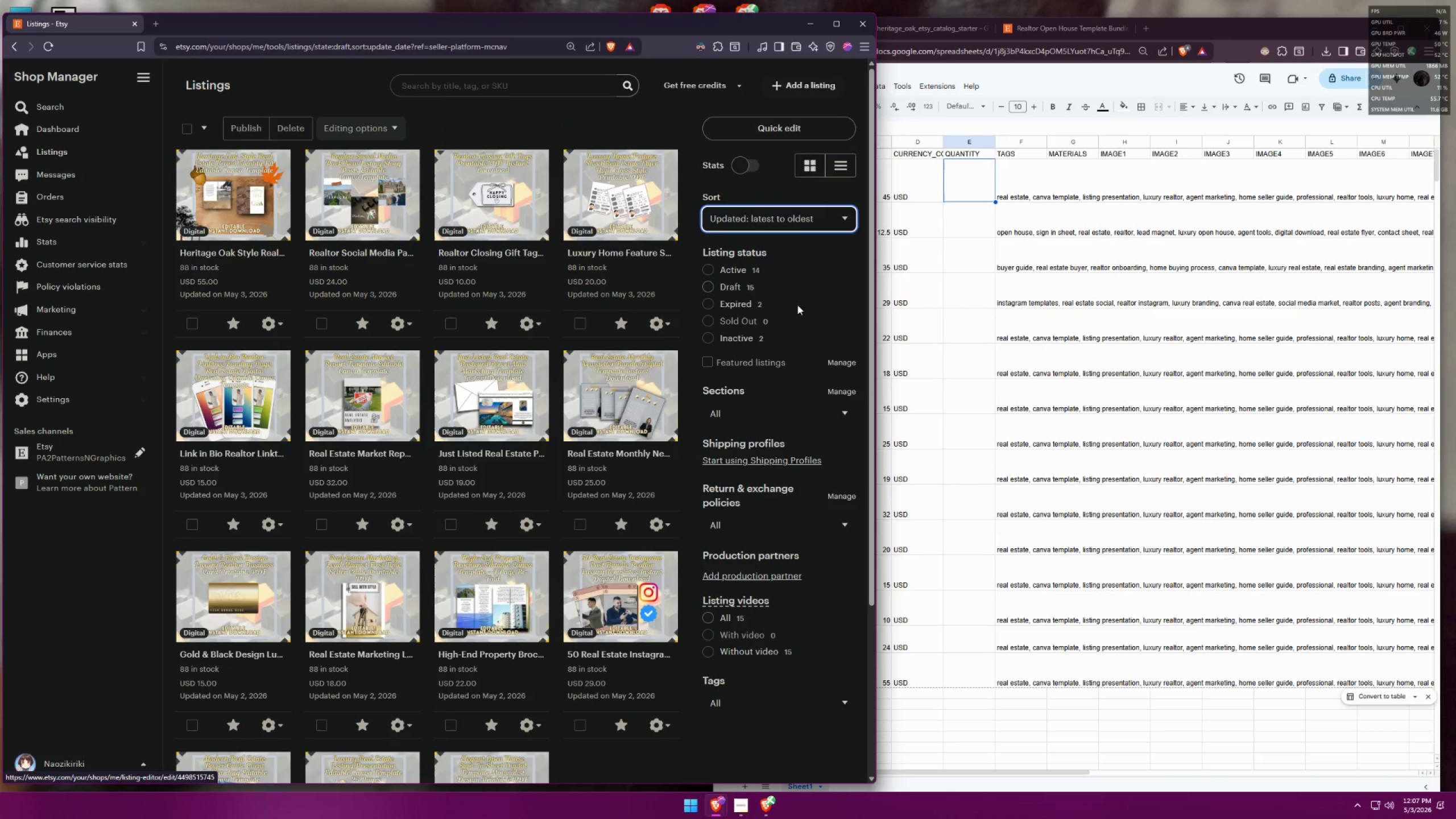 
left_click([797, 228])
 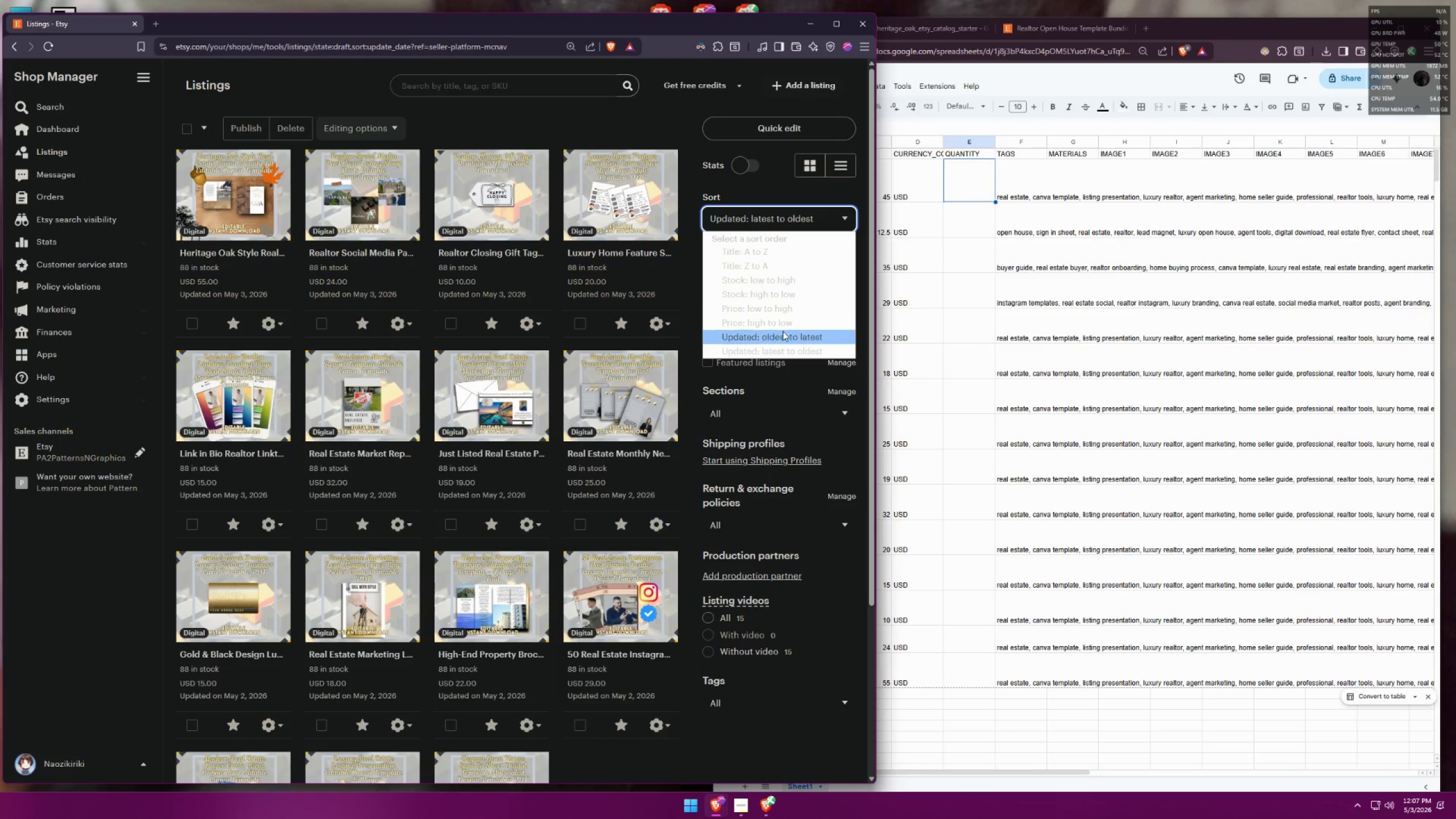 
left_click([783, 334])
 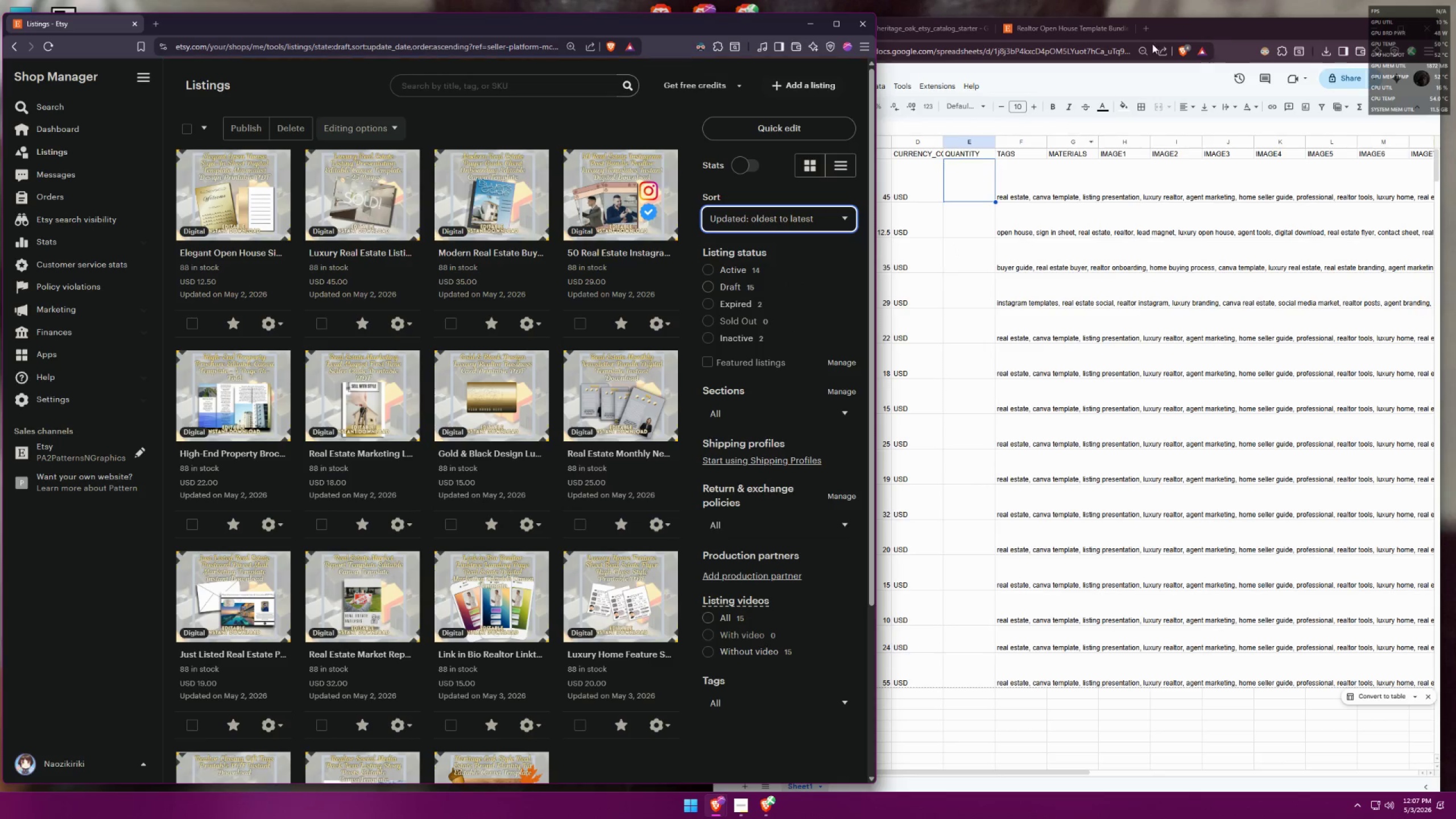 
left_click([1215, 31])
 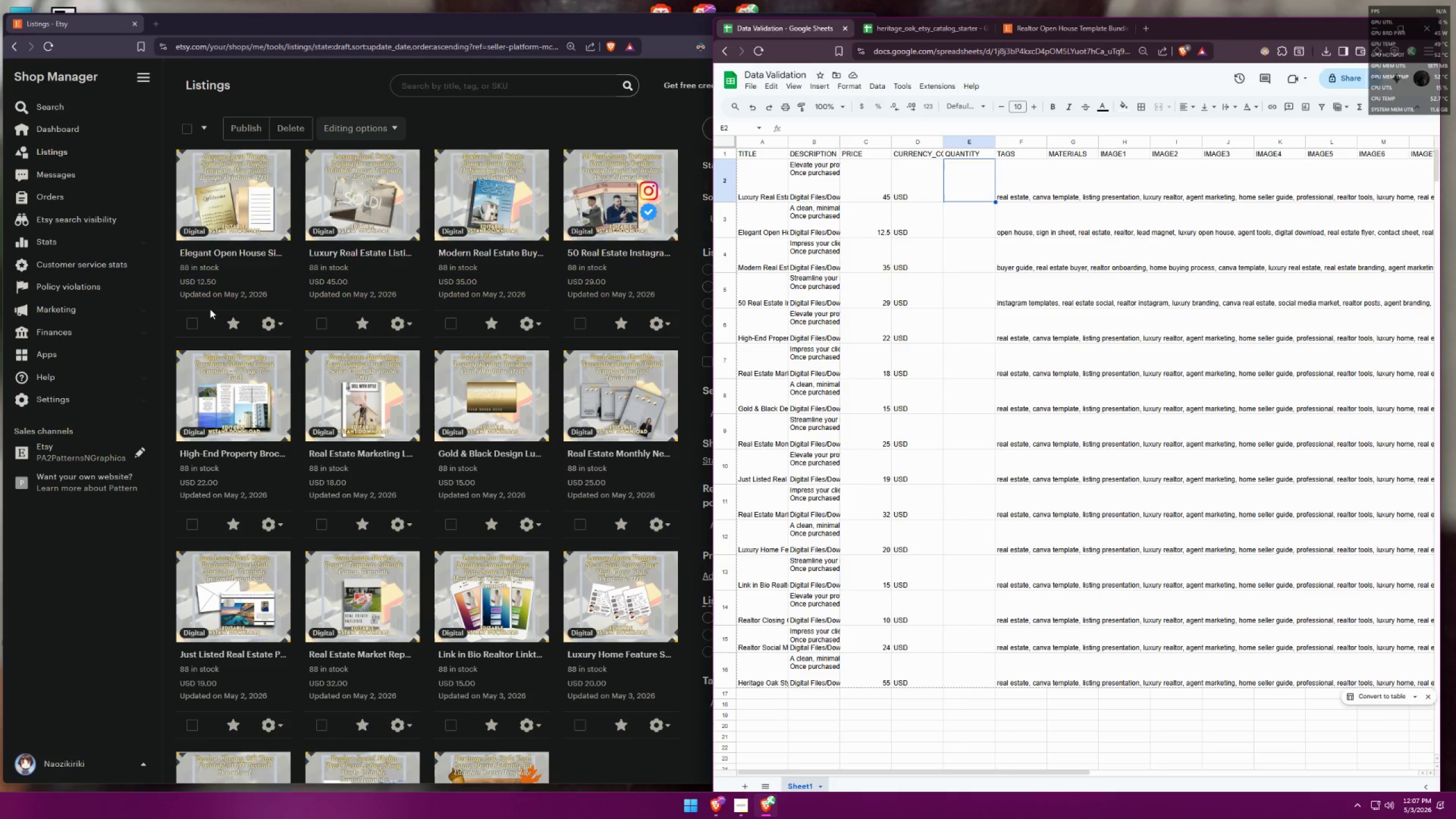 
wait(5.97)
 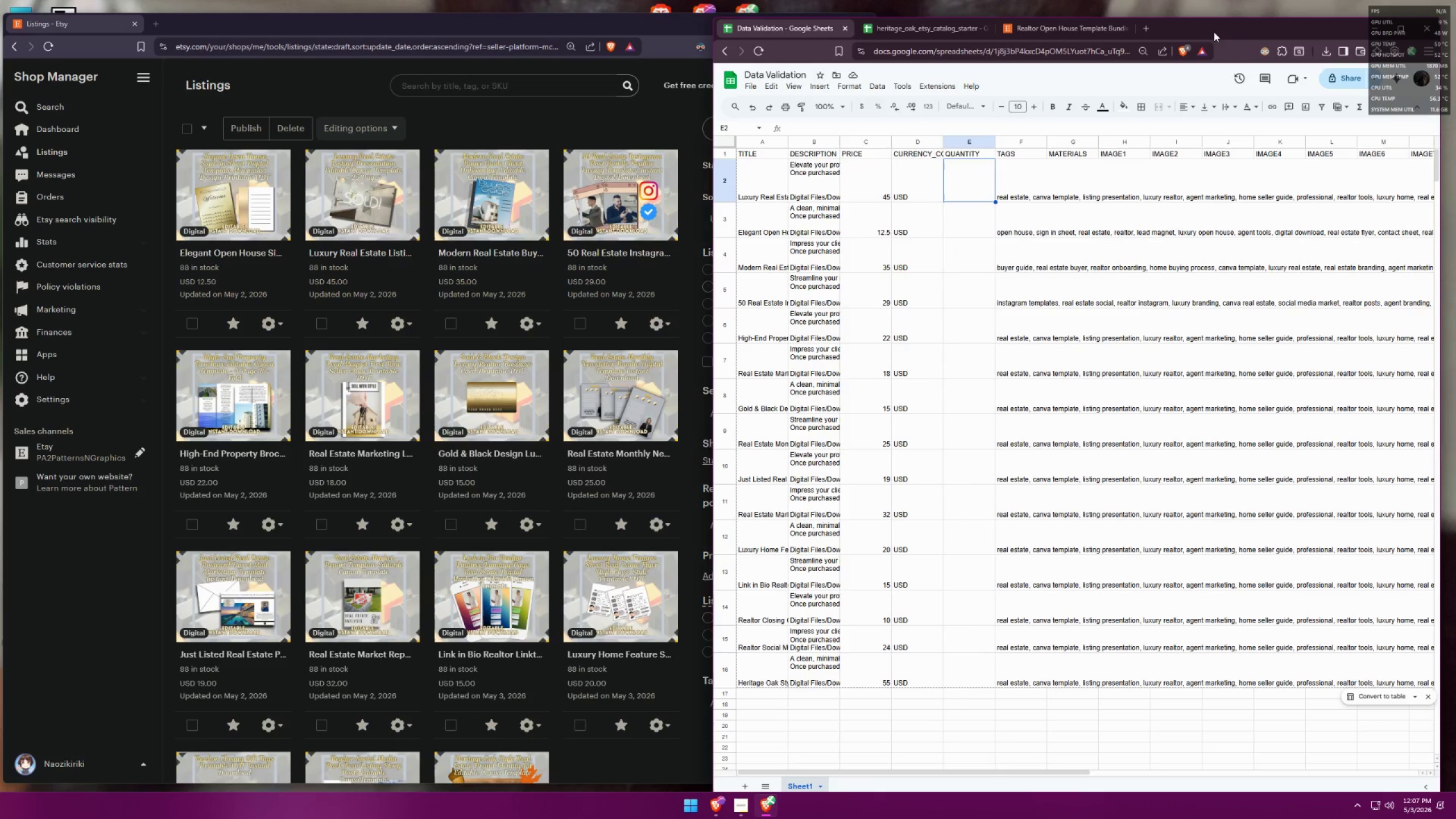 
left_click([274, 326])
 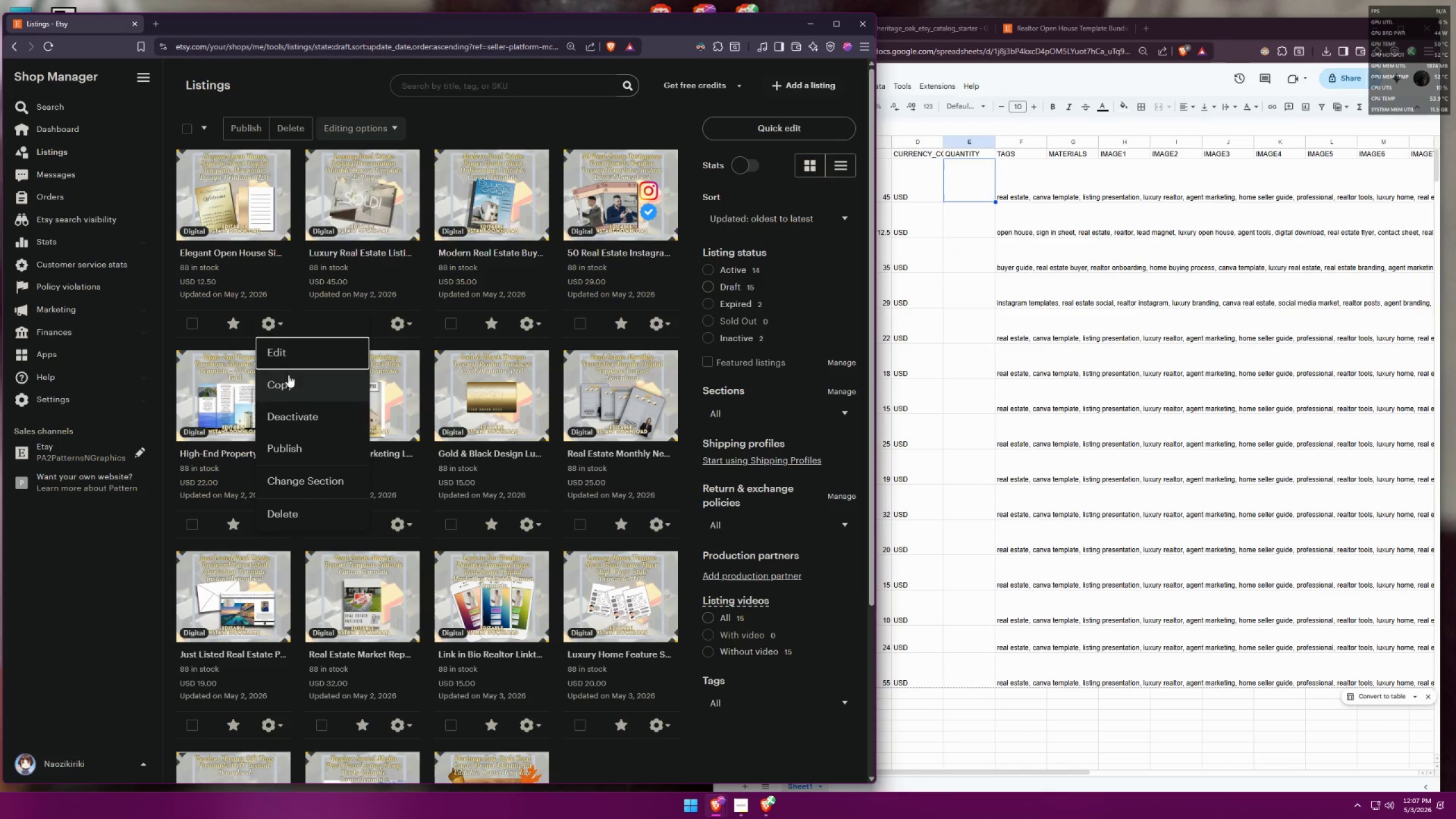 
left_click([303, 358])
 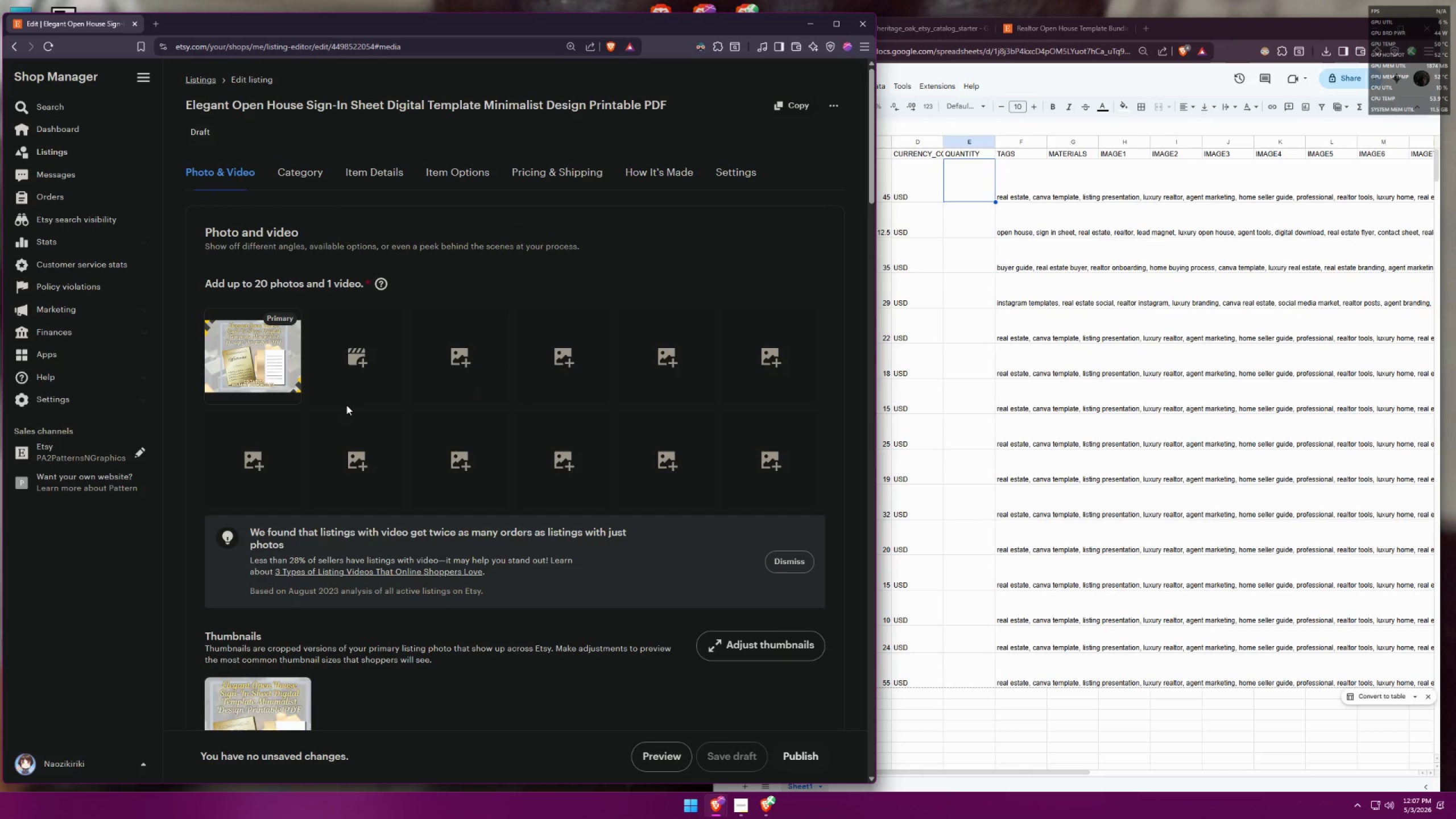 
scroll: coordinate [445, 344], scroll_direction: down, amount: 26.0
 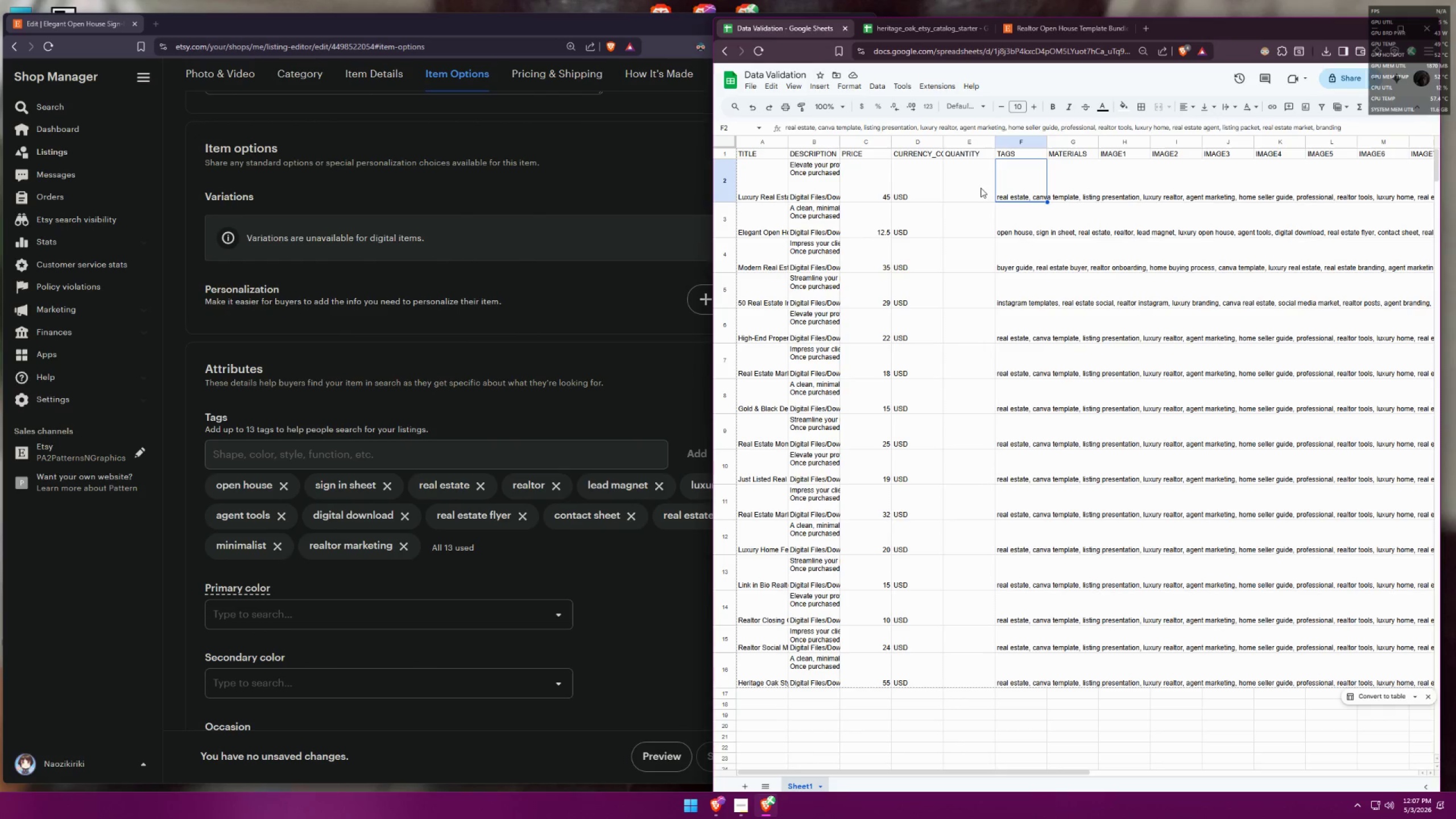 
double_click([1006, 208])
 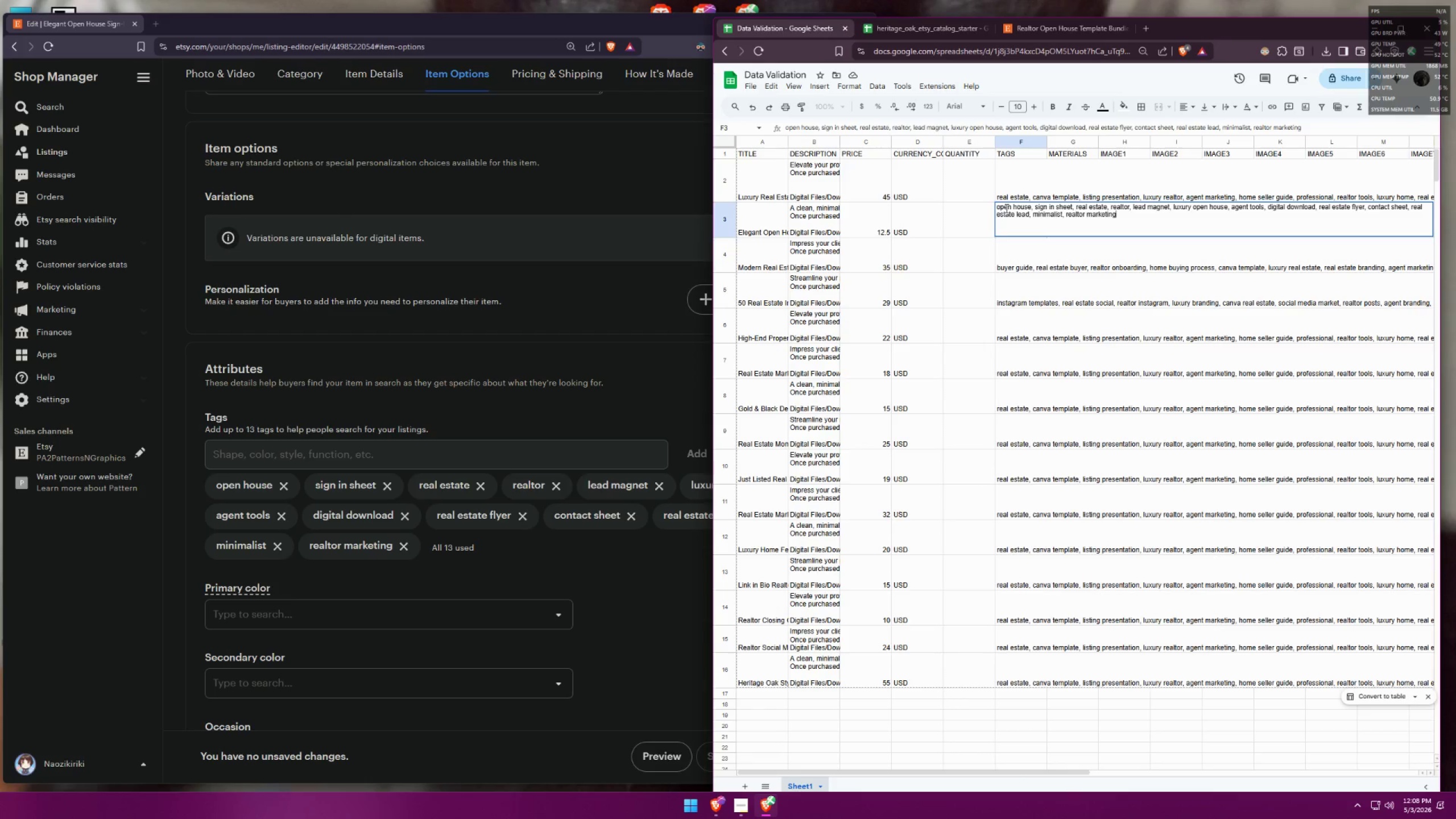 
wait(30.58)
 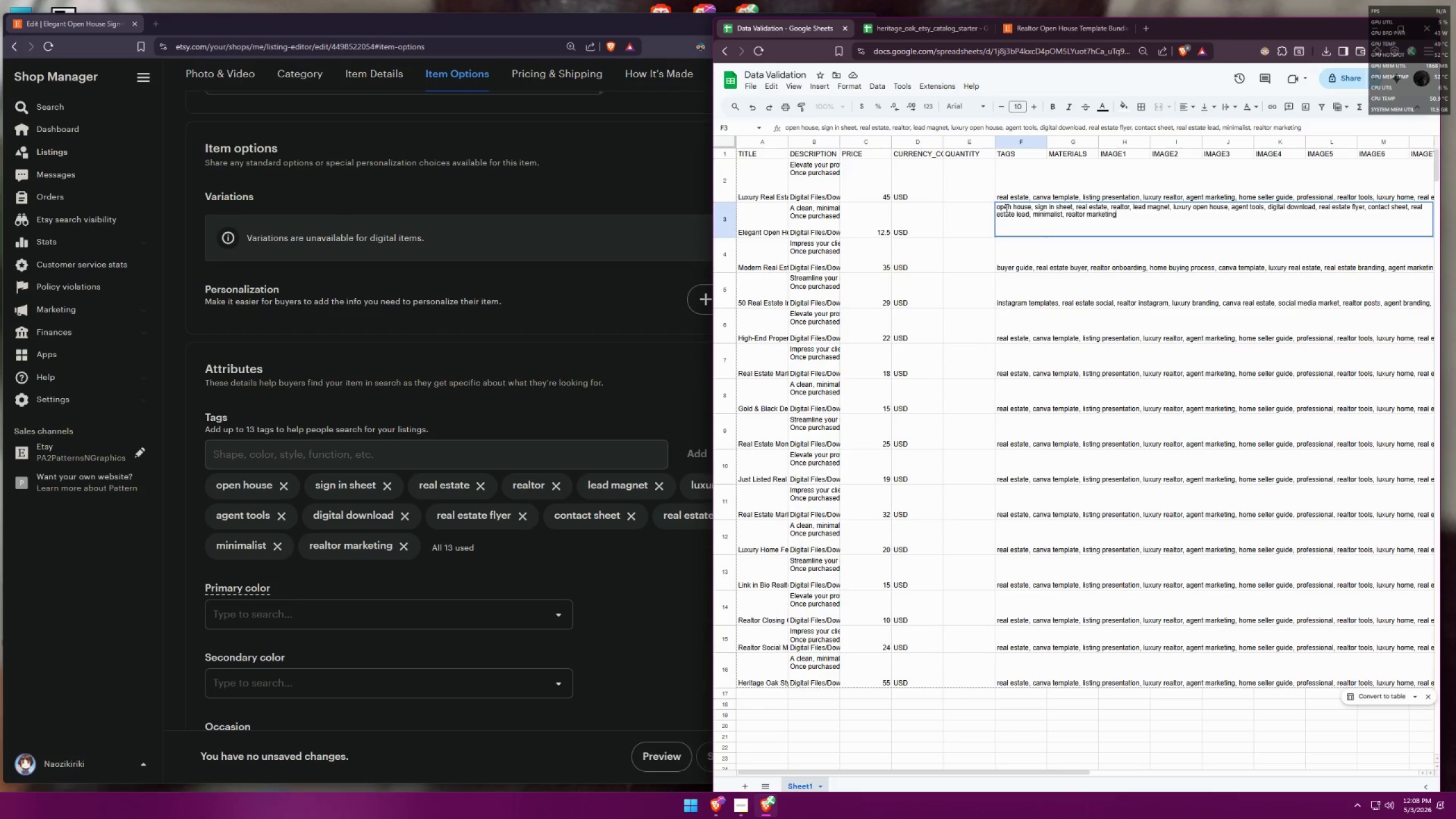 
left_click([553, 359])
 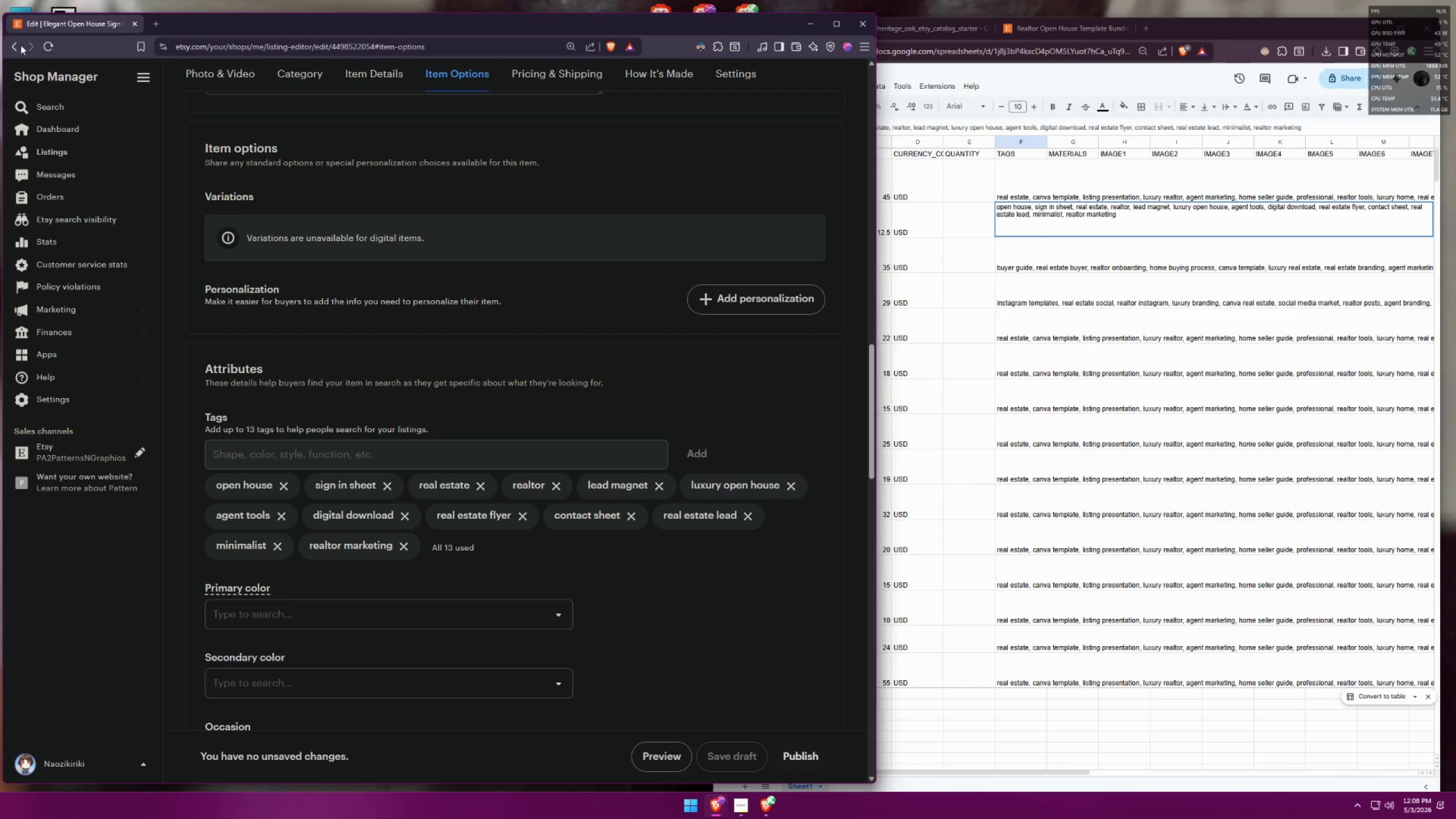 
double_click([9, 42])
 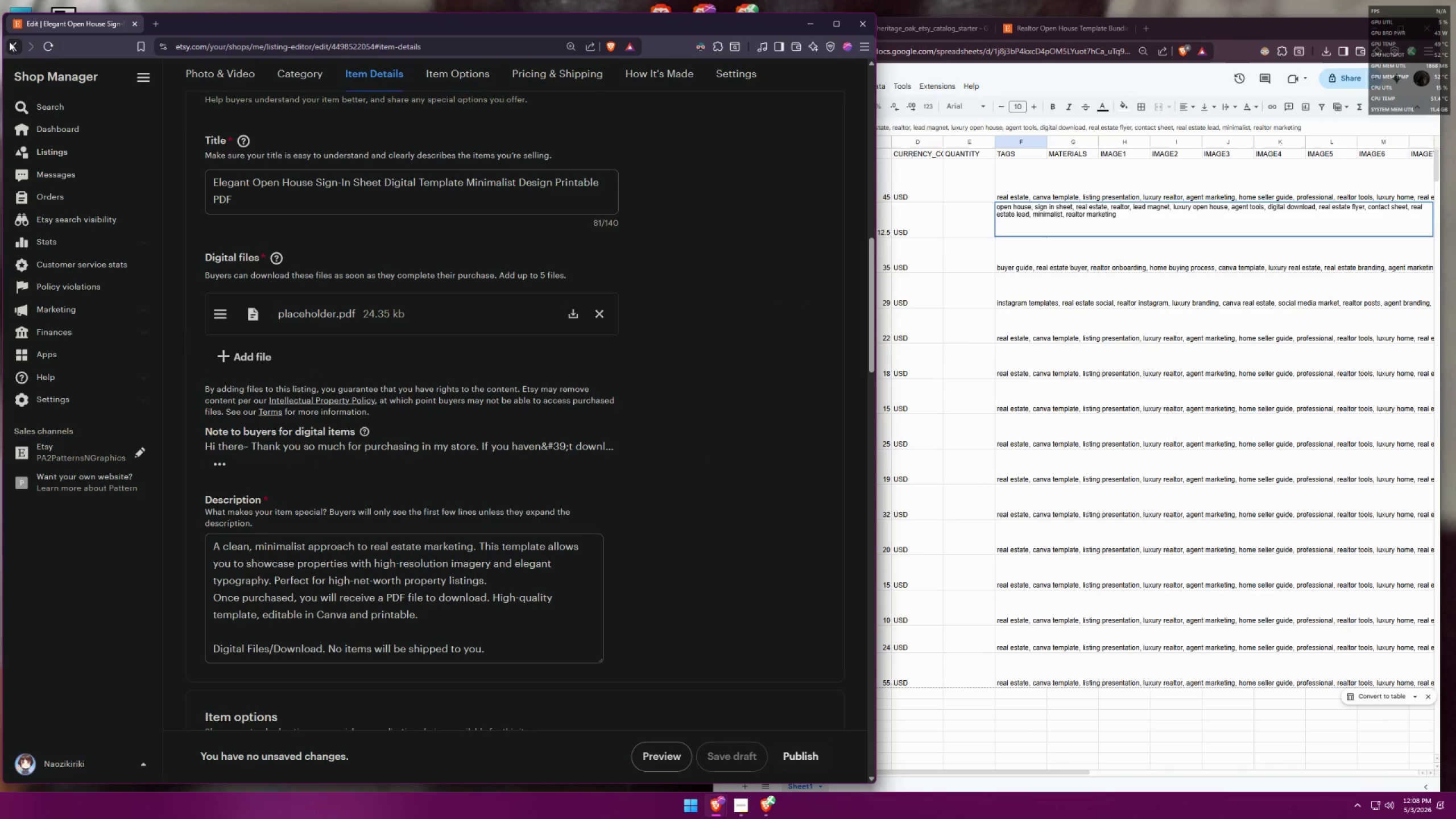 
left_click([9, 42])
 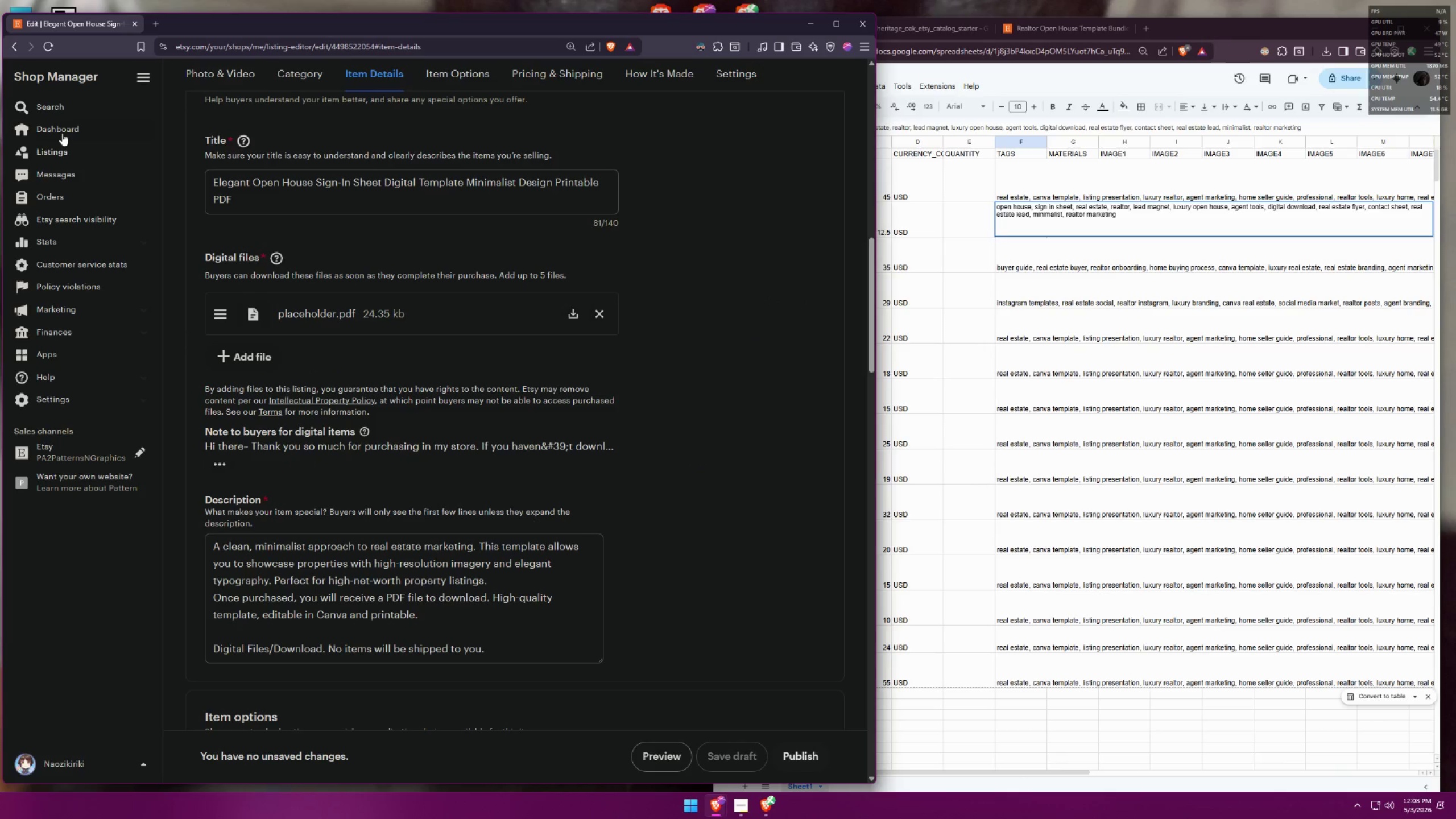 
left_click([62, 147])
 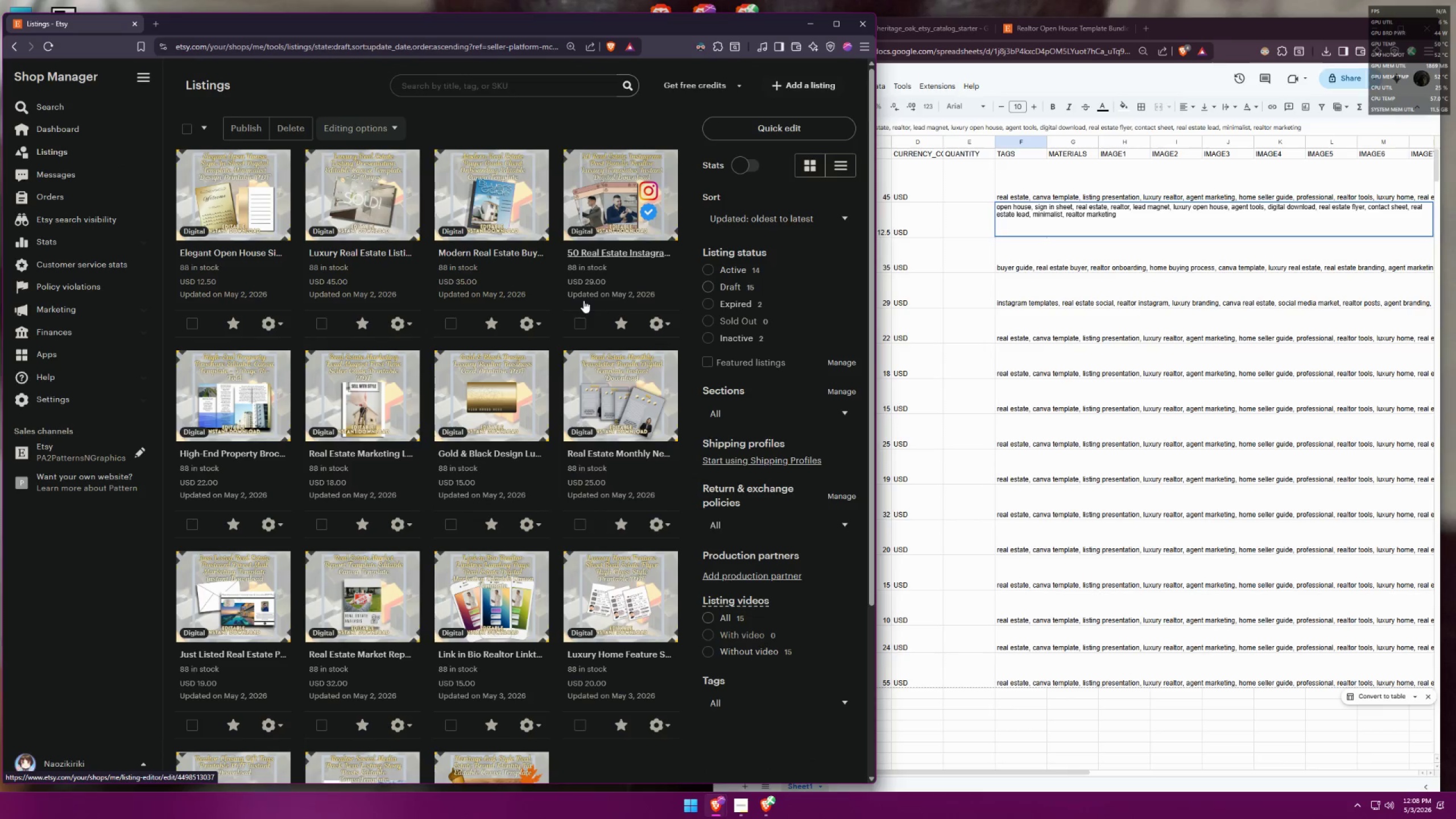 
wait(9.49)
 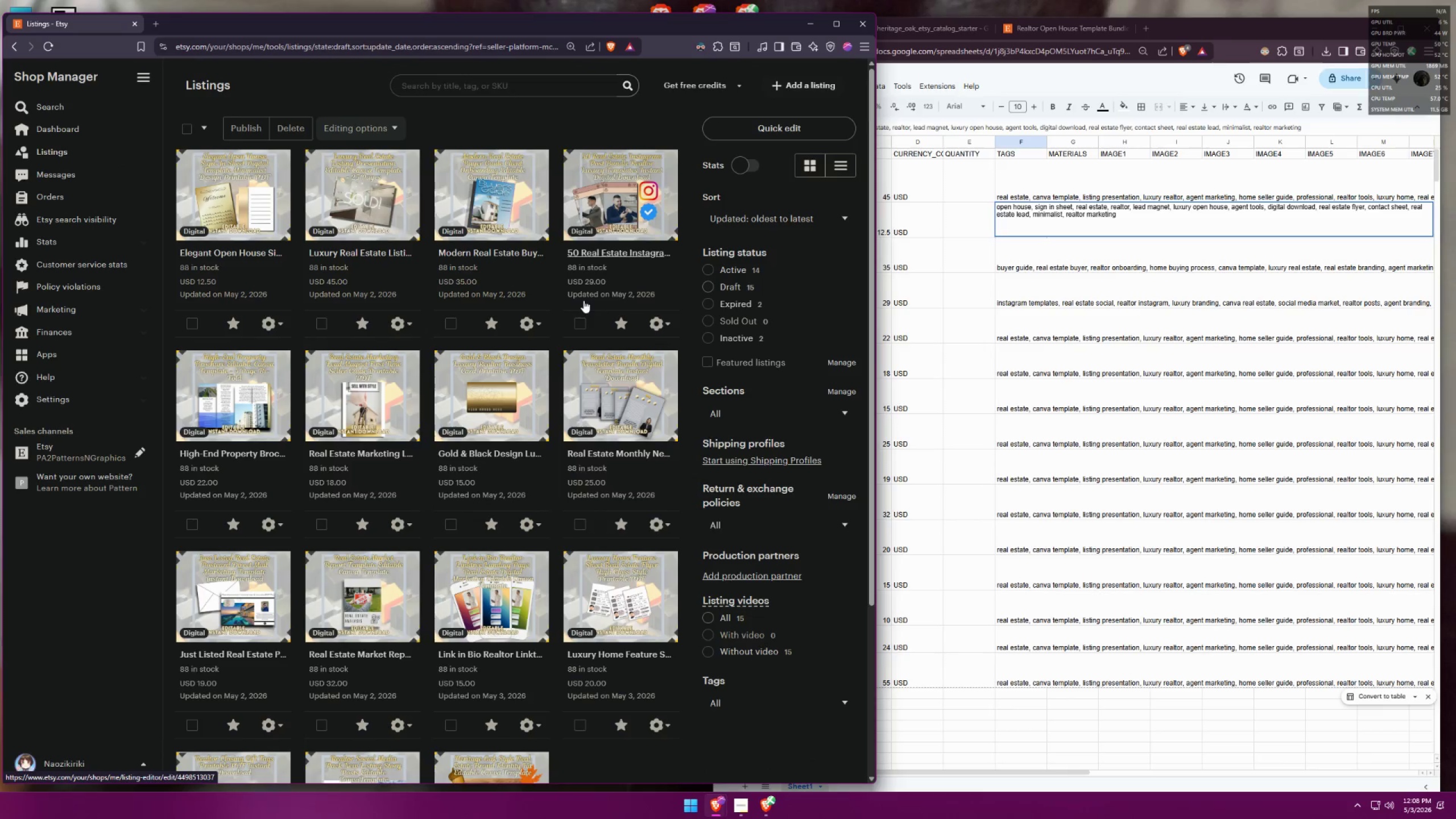 
middle_click([478, 252])
 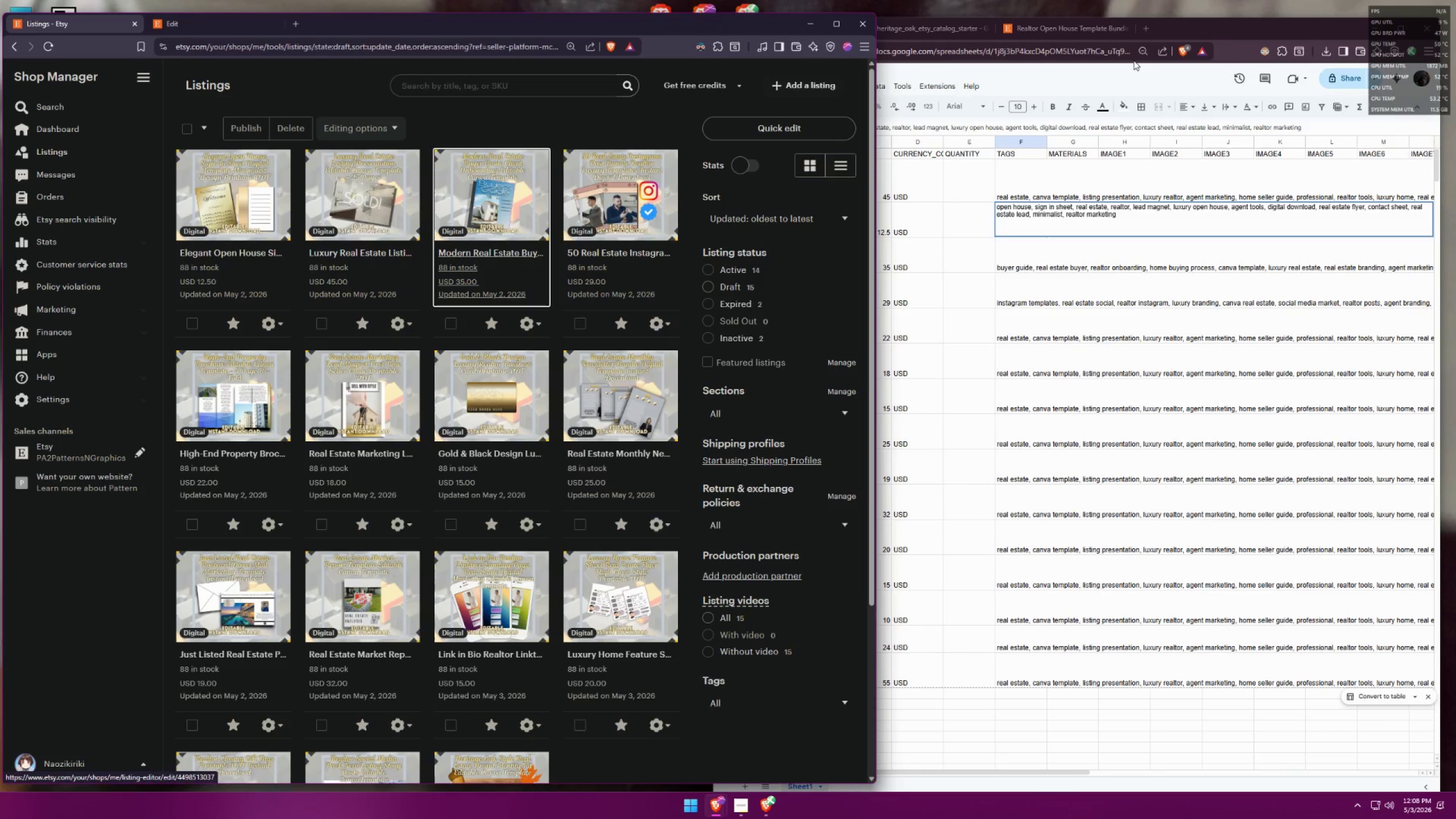 
left_click([1217, 27])
 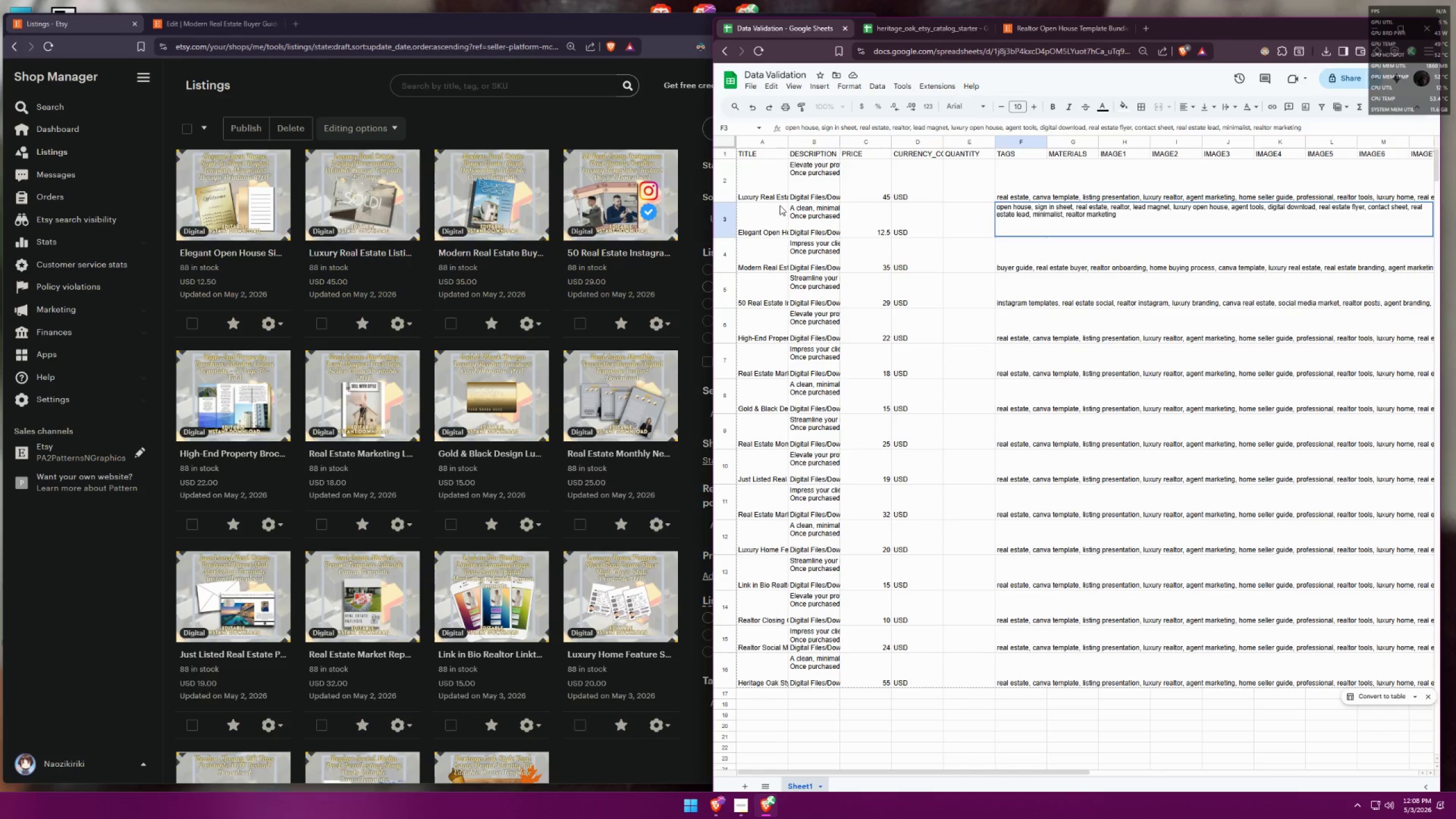 
wait(6.93)
 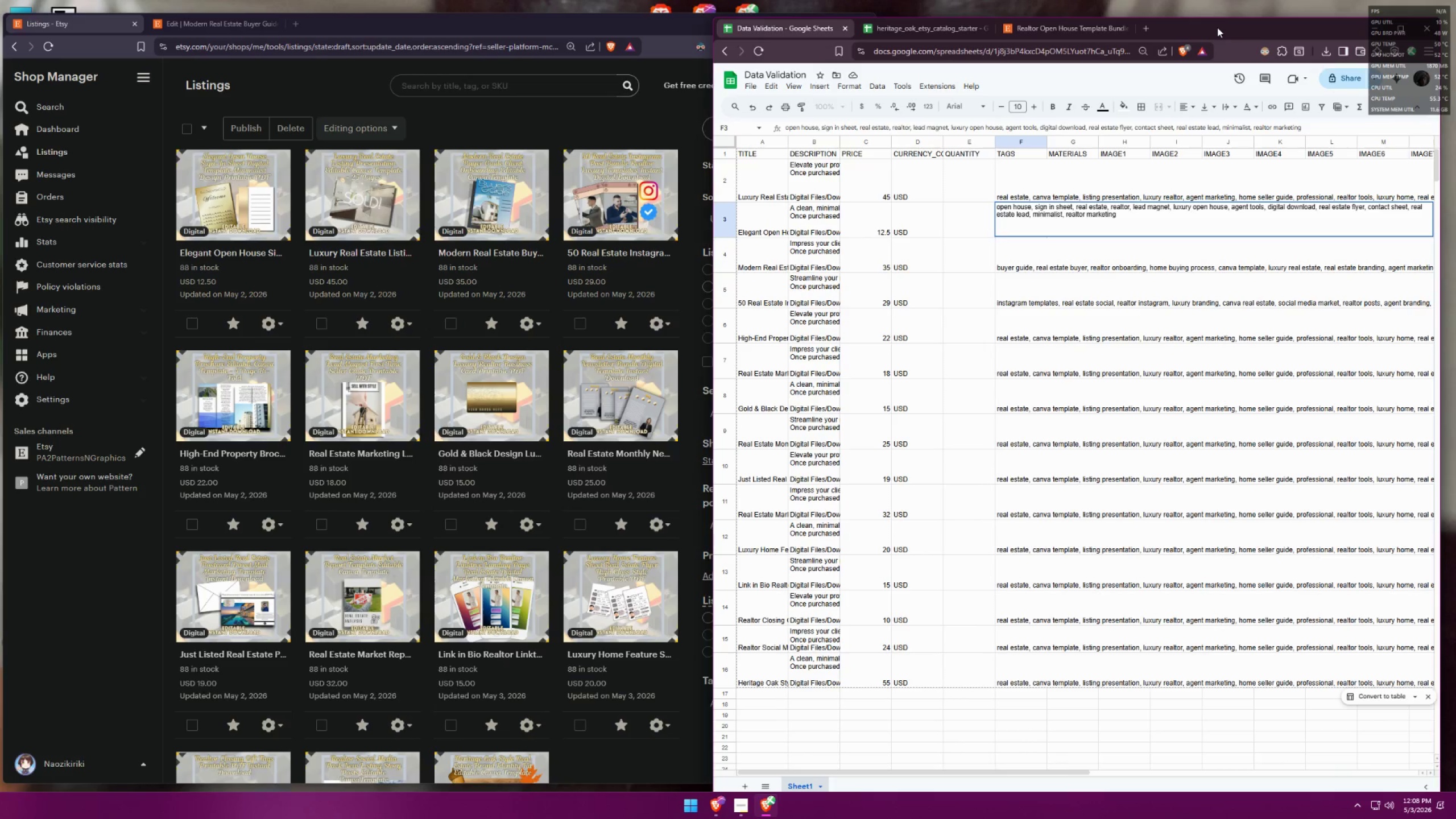 
left_click([42, 589])
 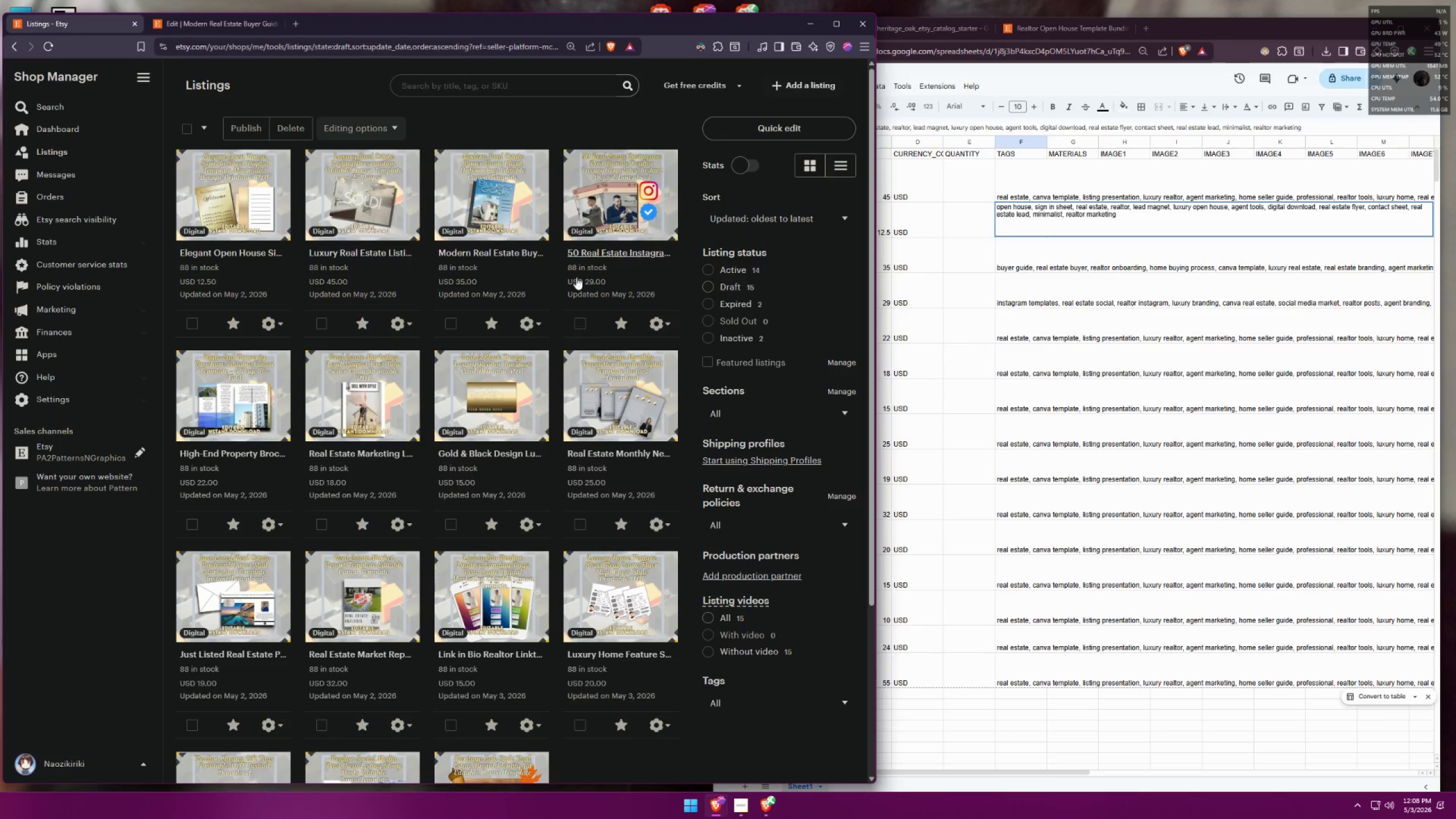 
middle_click([598, 246])
 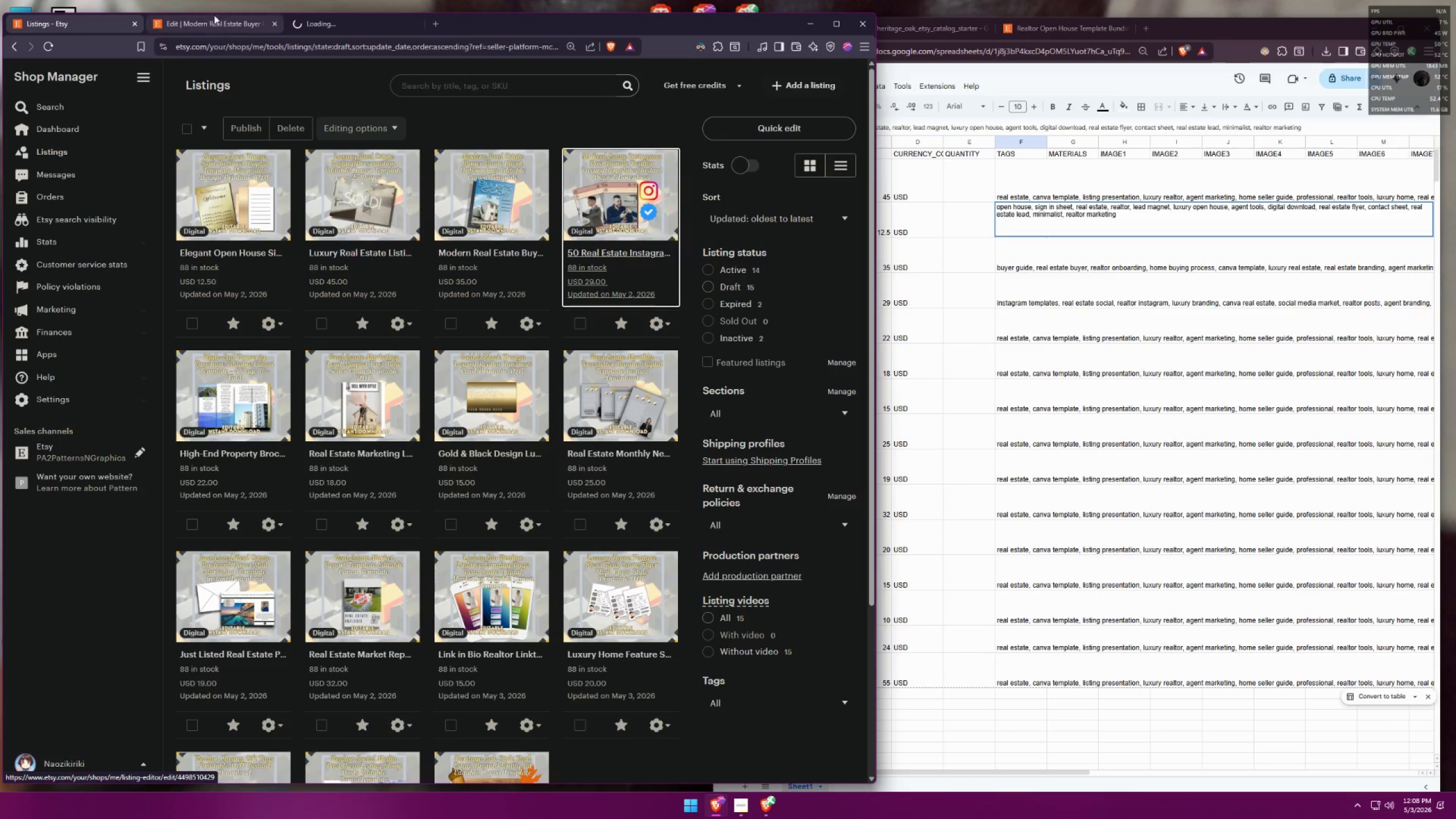 
left_click([204, 19])
 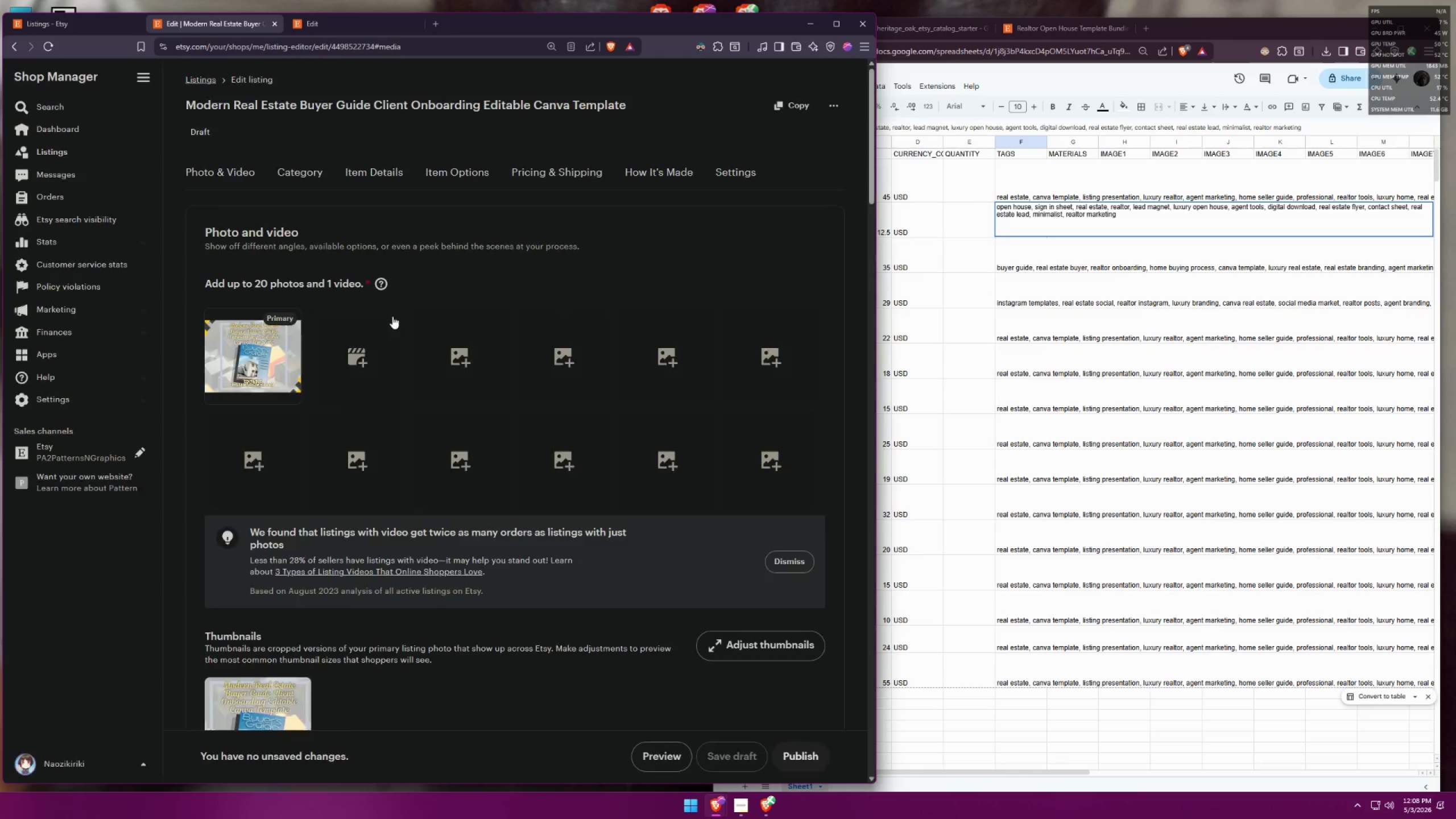 
scroll: coordinate [413, 258], scroll_direction: down, amount: 16.0
 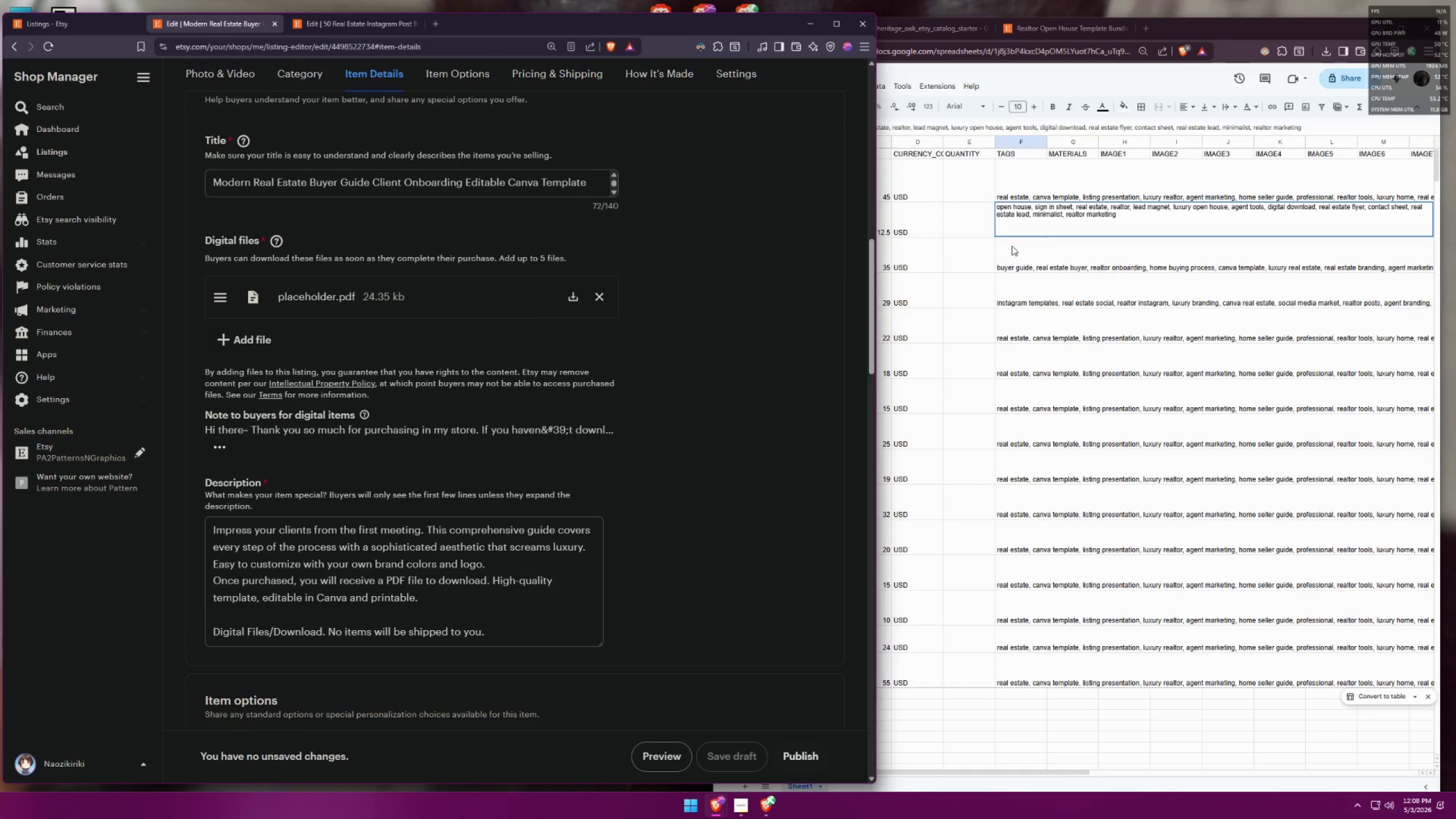 
left_click([1035, 219])
 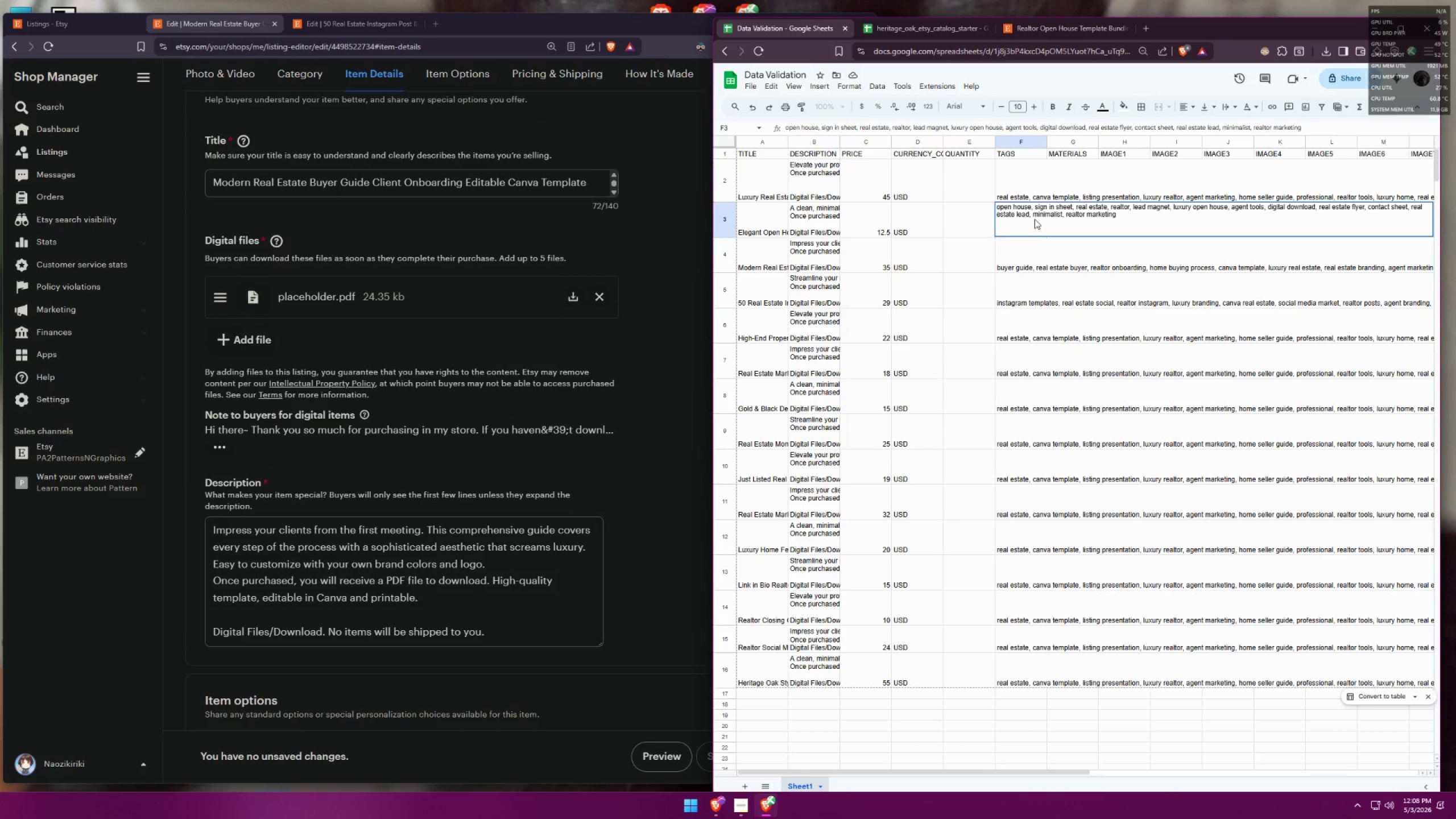 
key(ArrowDown)
 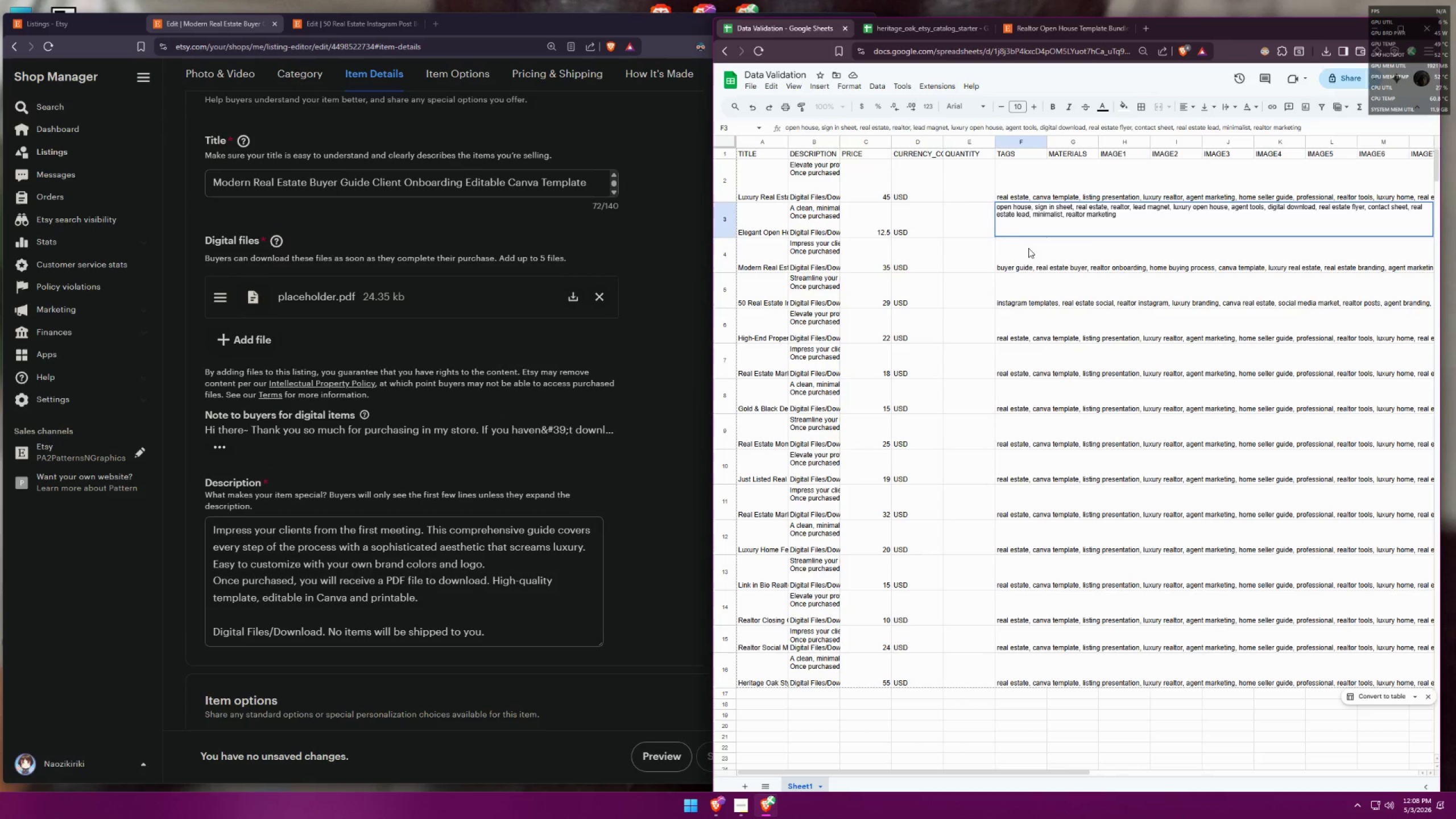 
left_click([1024, 252])
 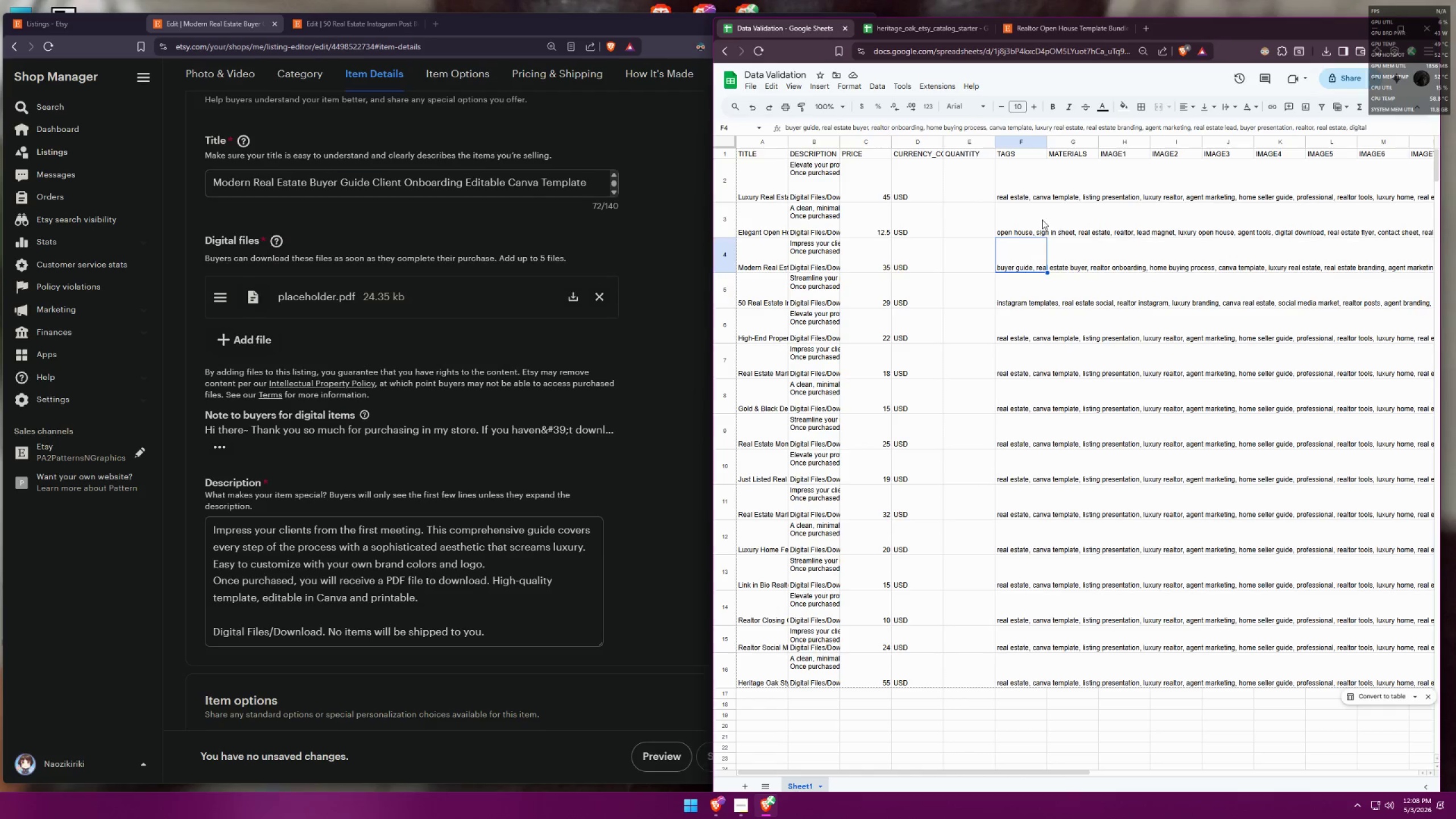 
double_click([1042, 220])
 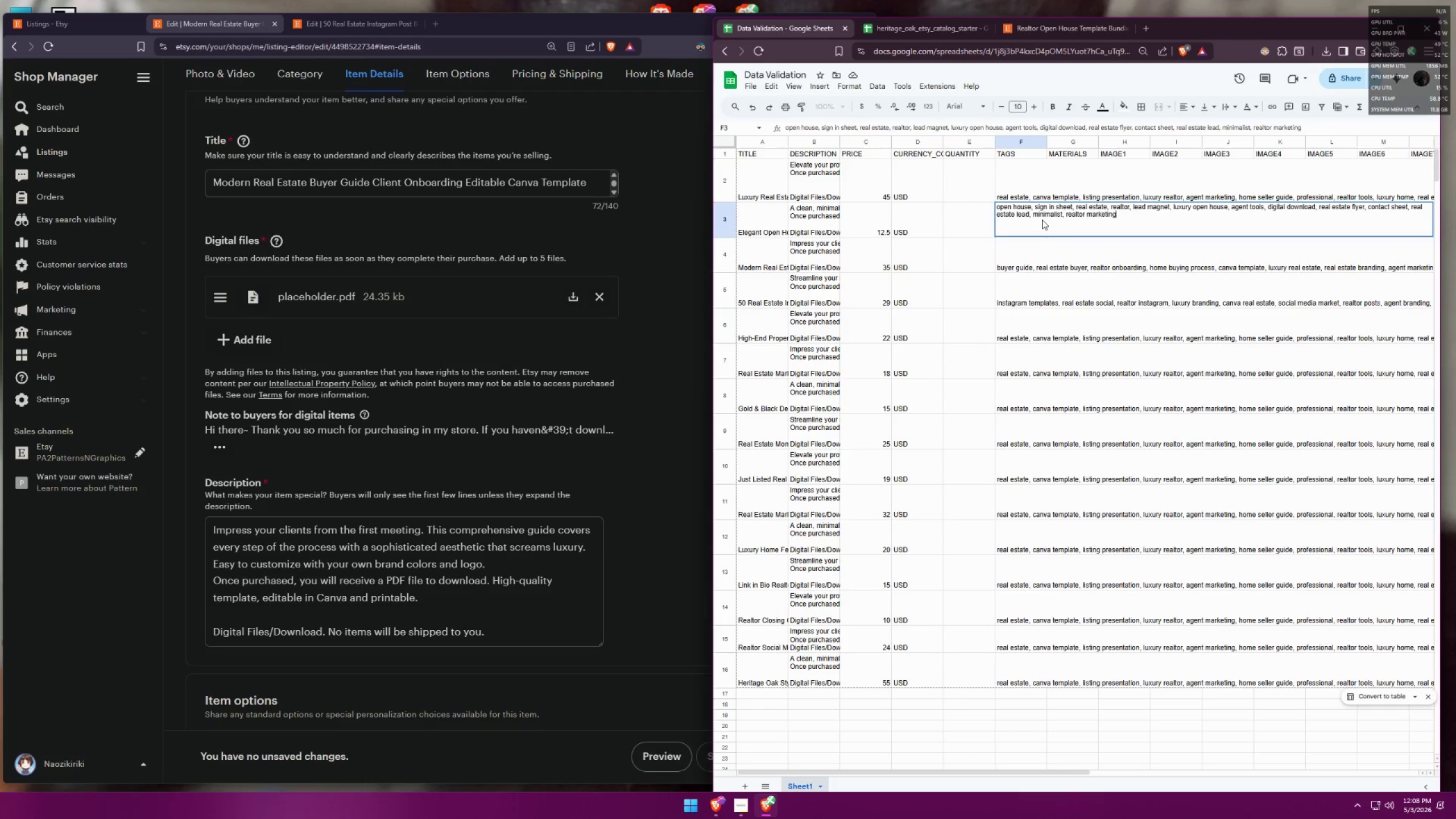 
key(ArrowDown)
 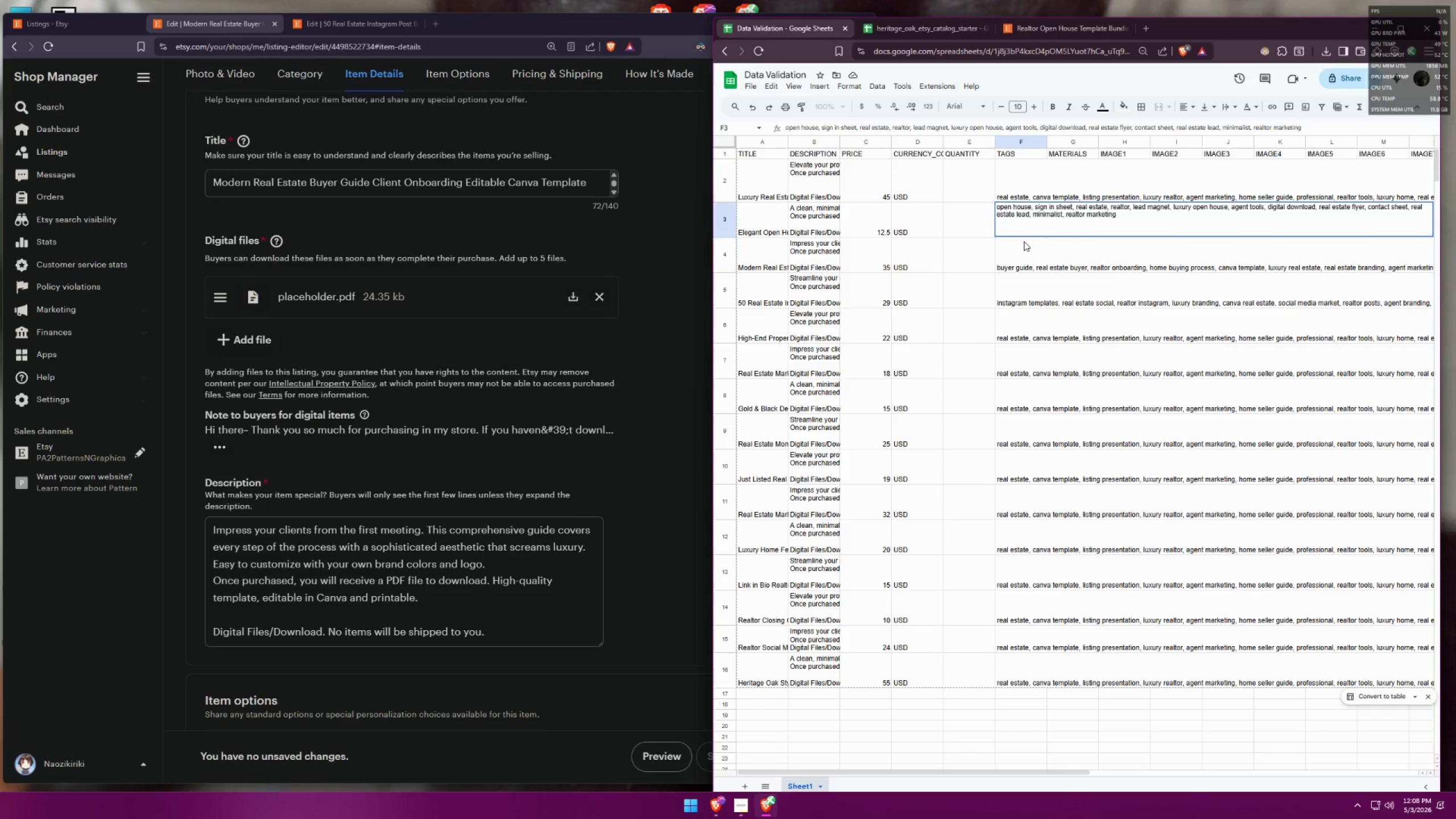 
left_click([1017, 254])
 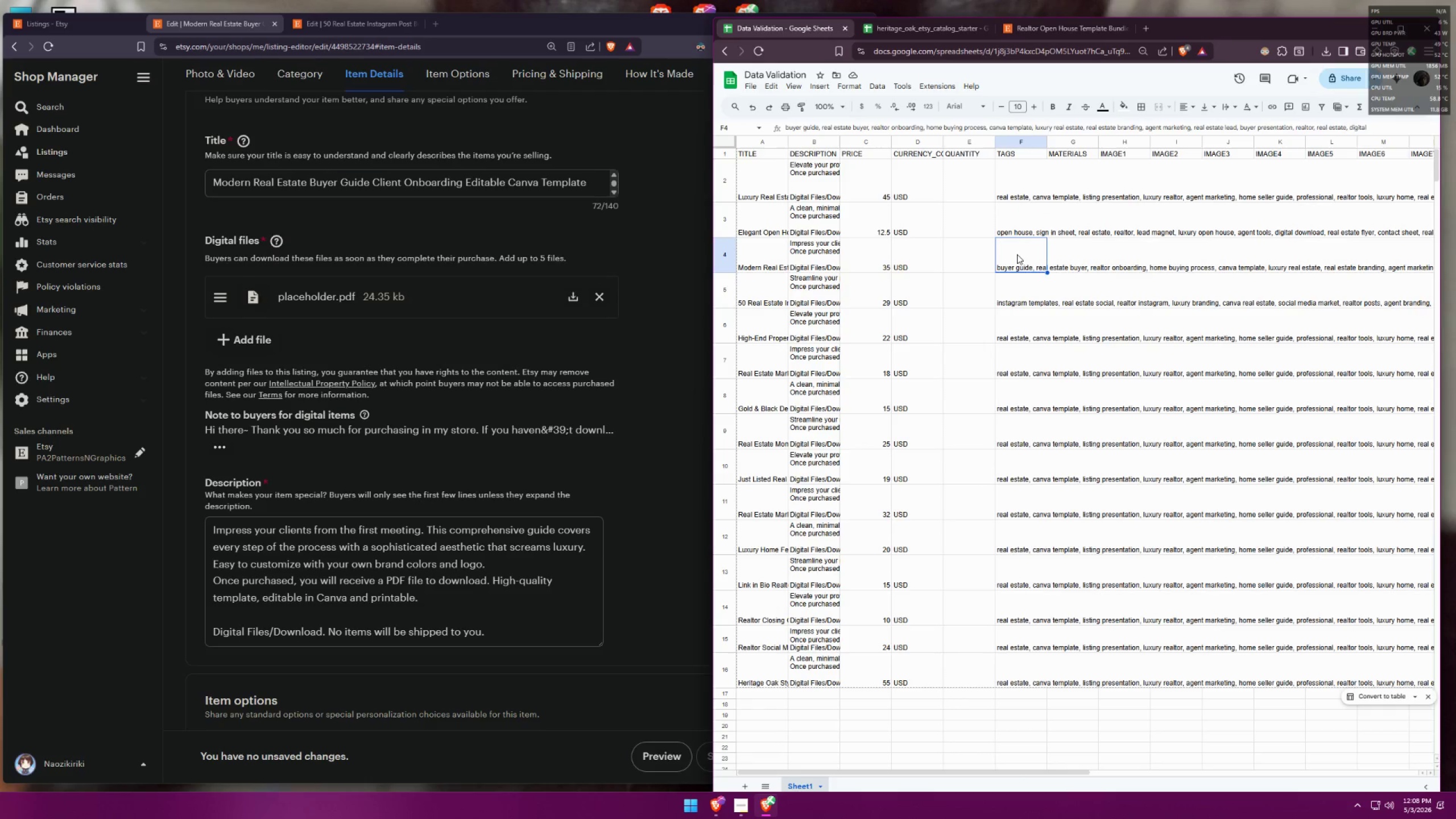 
double_click([1017, 254])
 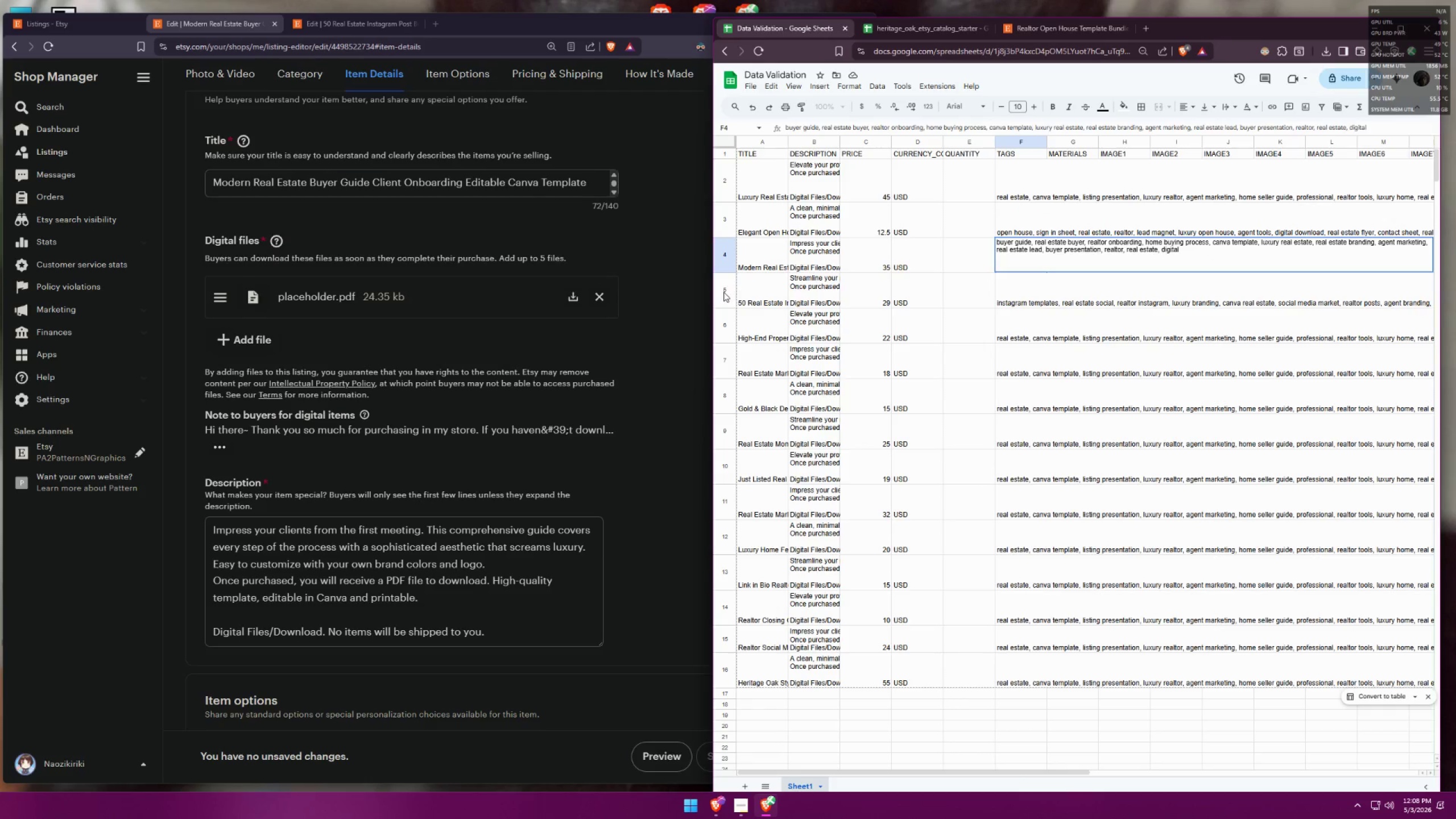 
scroll: coordinate [519, 326], scroll_direction: down, amount: 11.0
 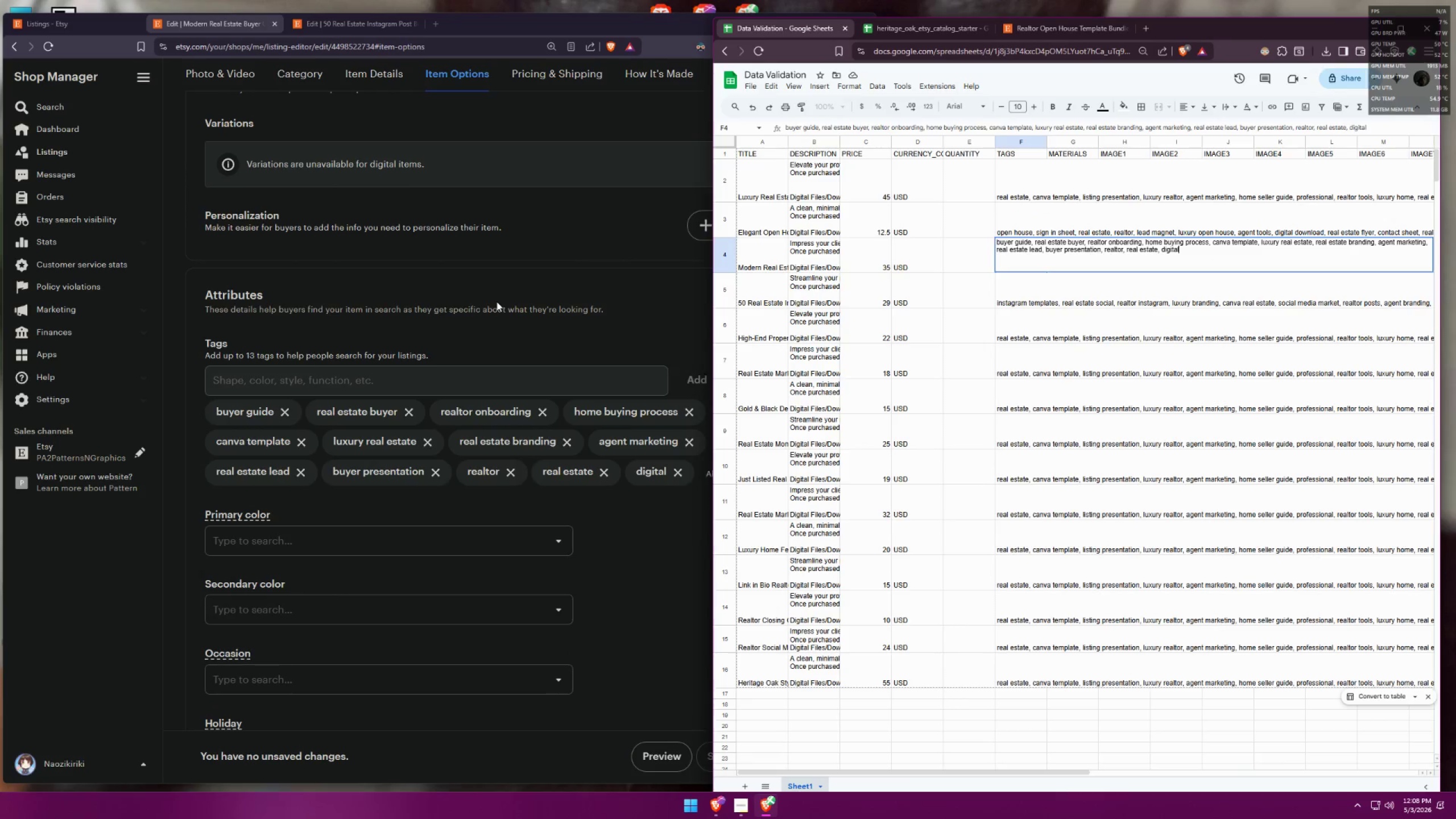 
left_click([270, 23])
 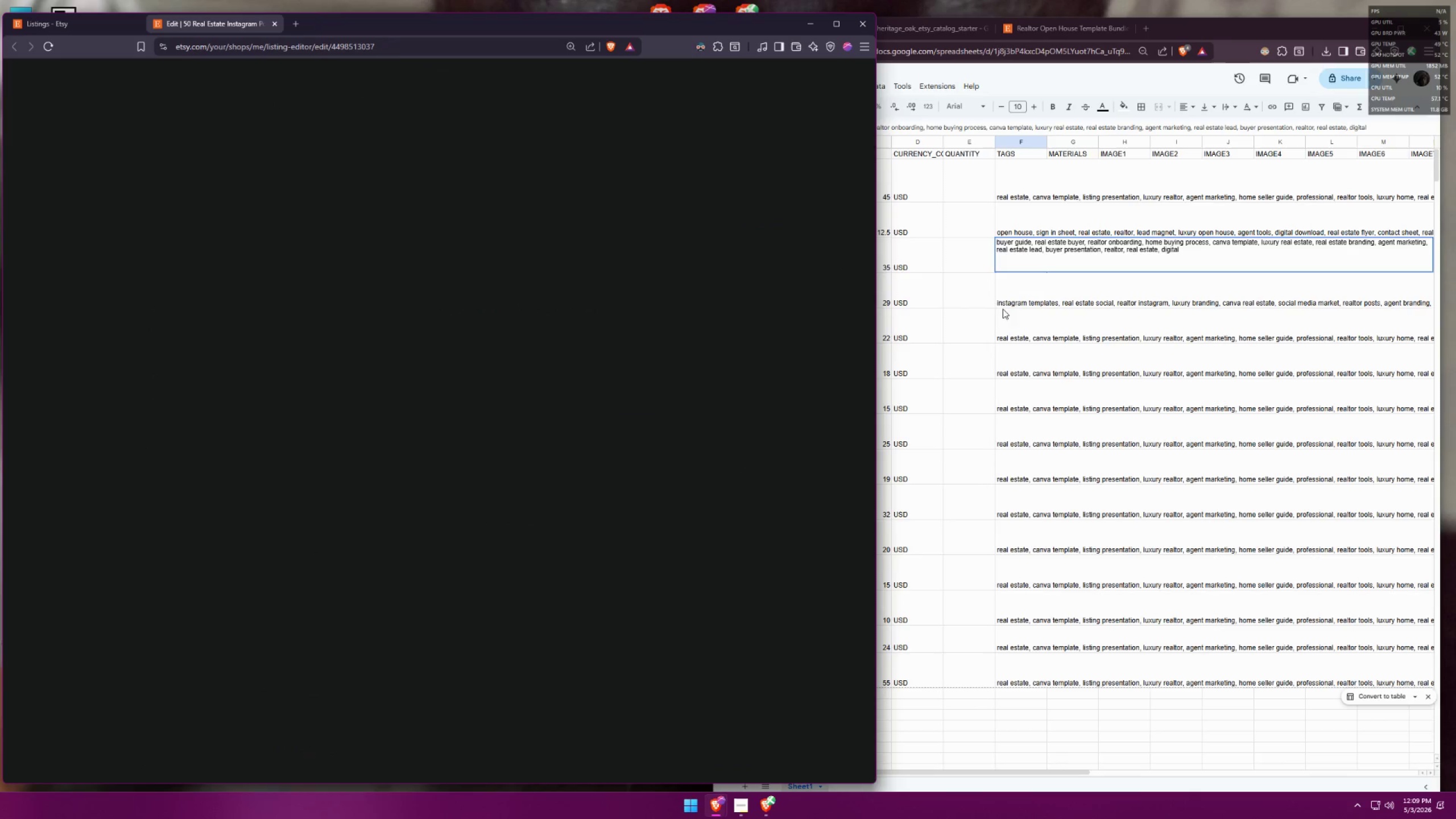 
double_click([1019, 292])
 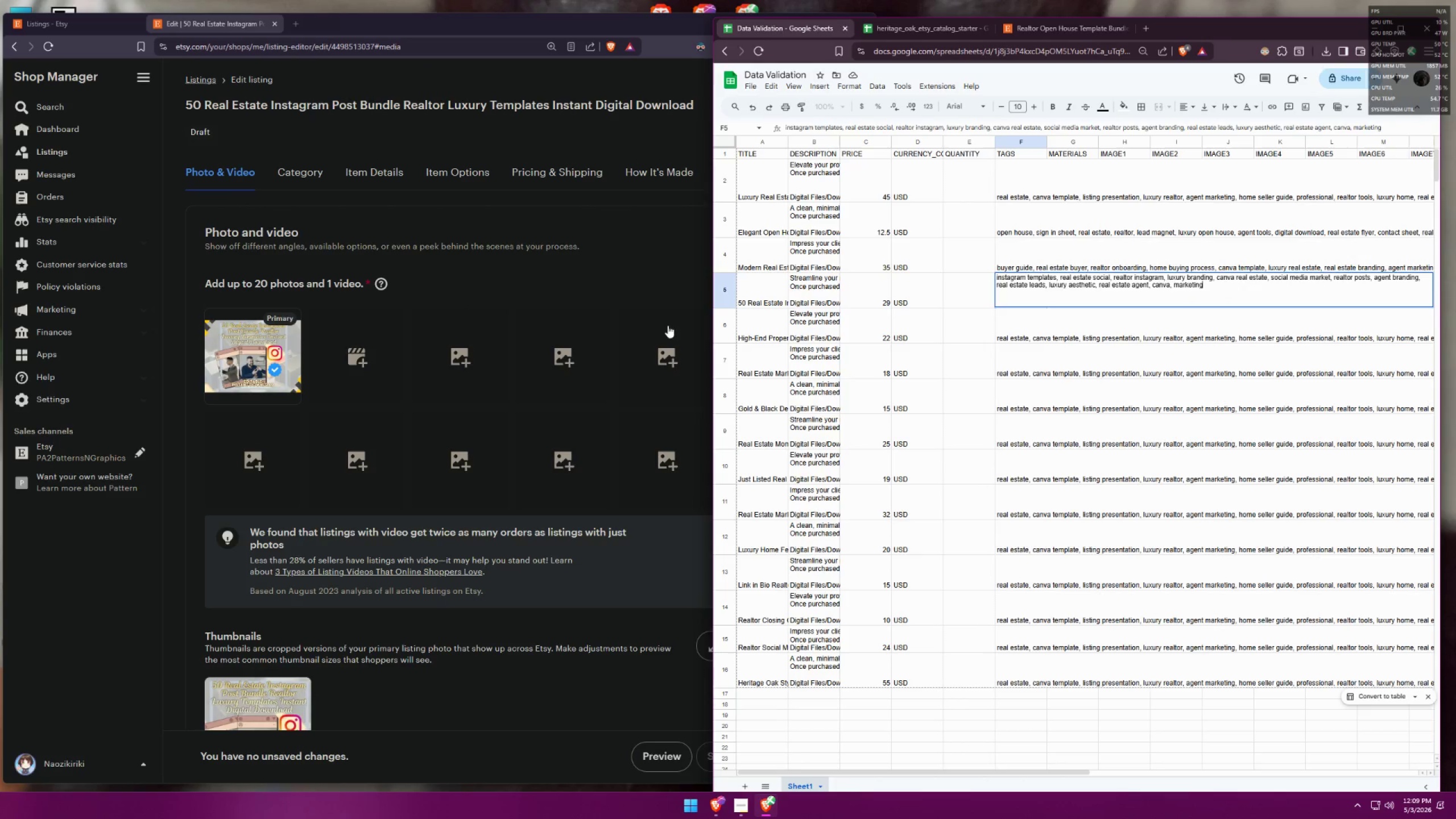 
scroll: coordinate [618, 574], scroll_direction: down, amount: 33.0
 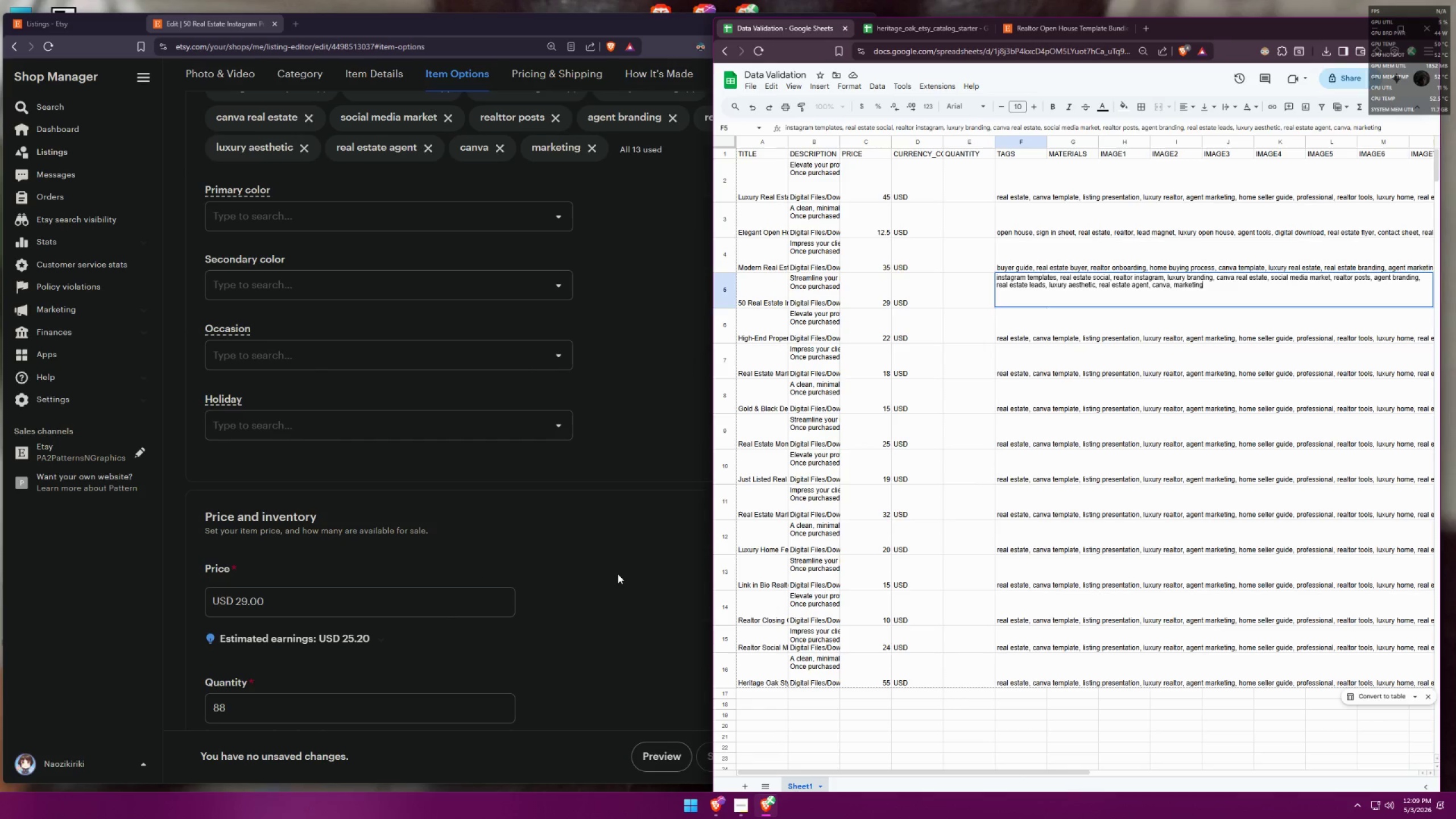 
left_click([618, 573])
 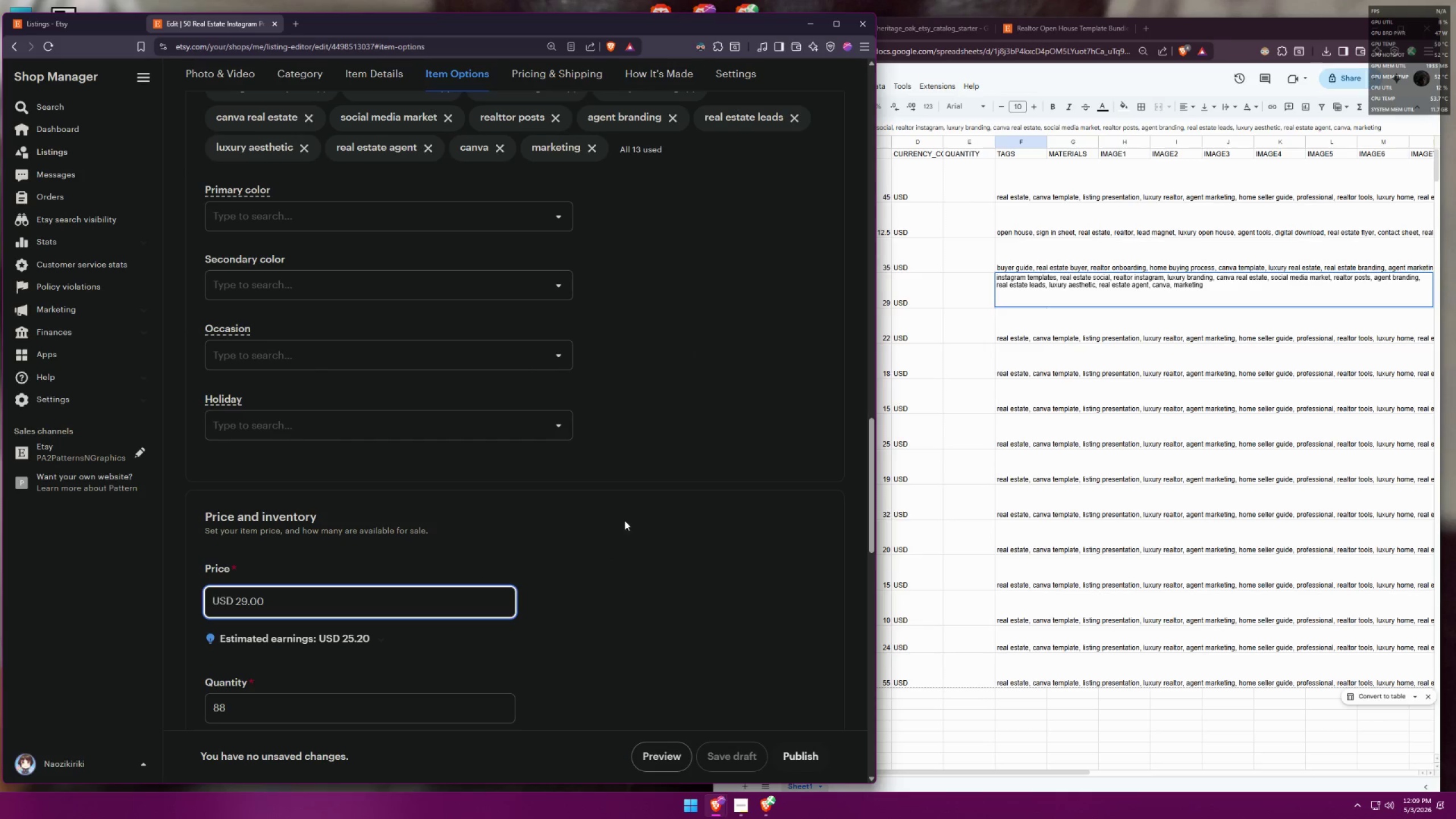 
left_click([644, 518])
 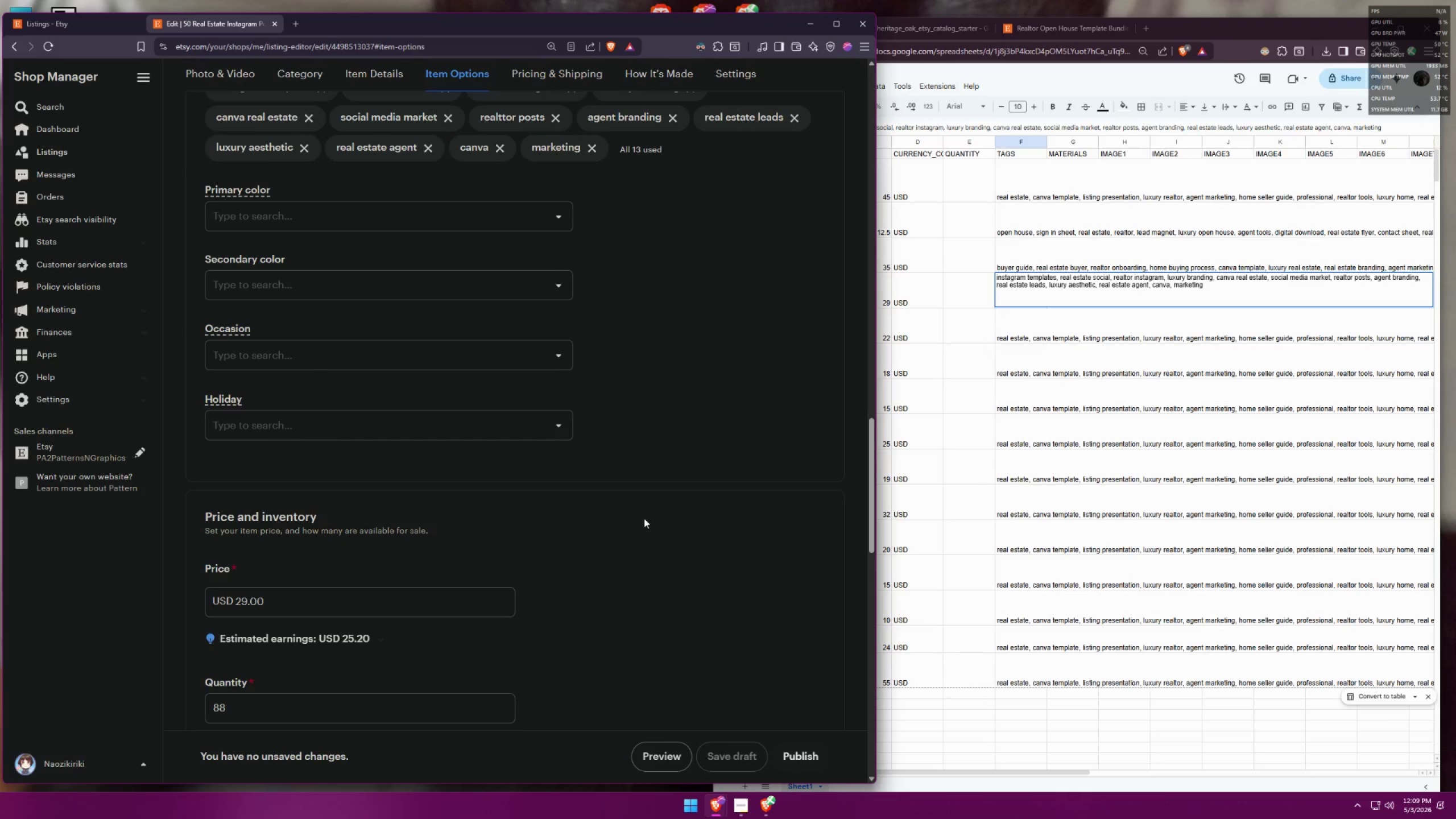 
scroll: coordinate [638, 505], scroll_direction: down, amount: 15.0
 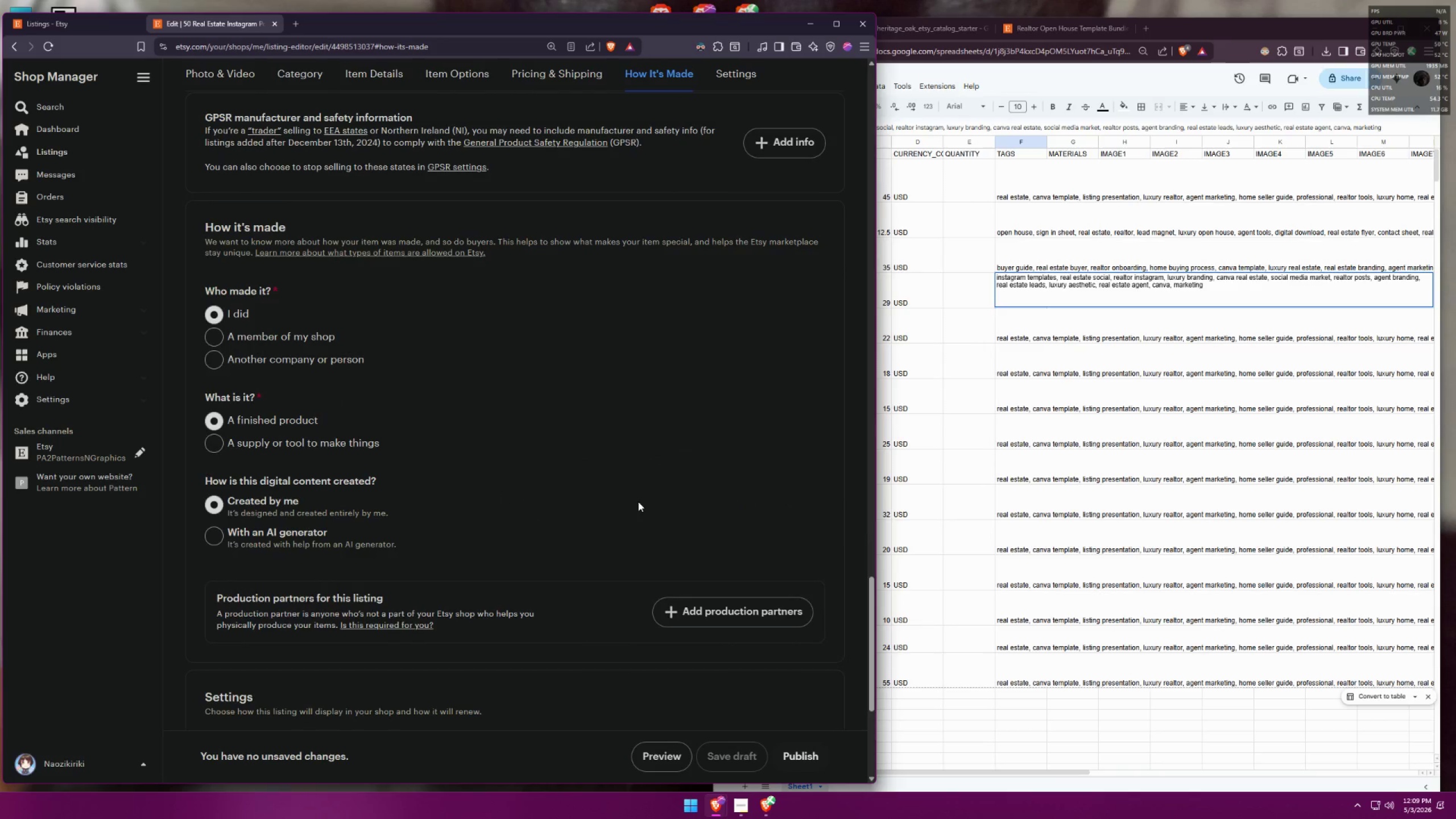 
scroll: coordinate [654, 498], scroll_direction: up, amount: 12.0
 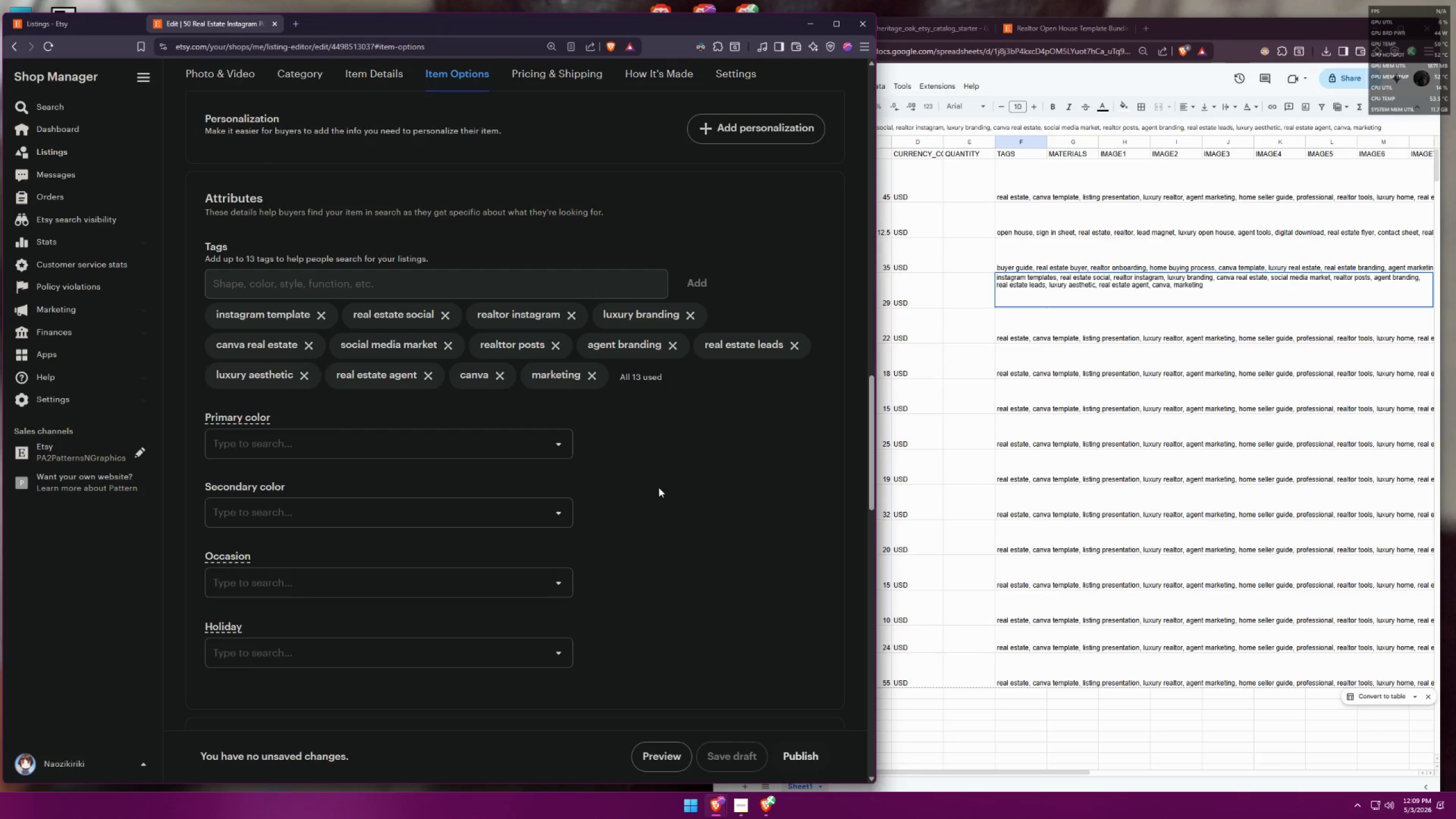 
wait(8.41)
 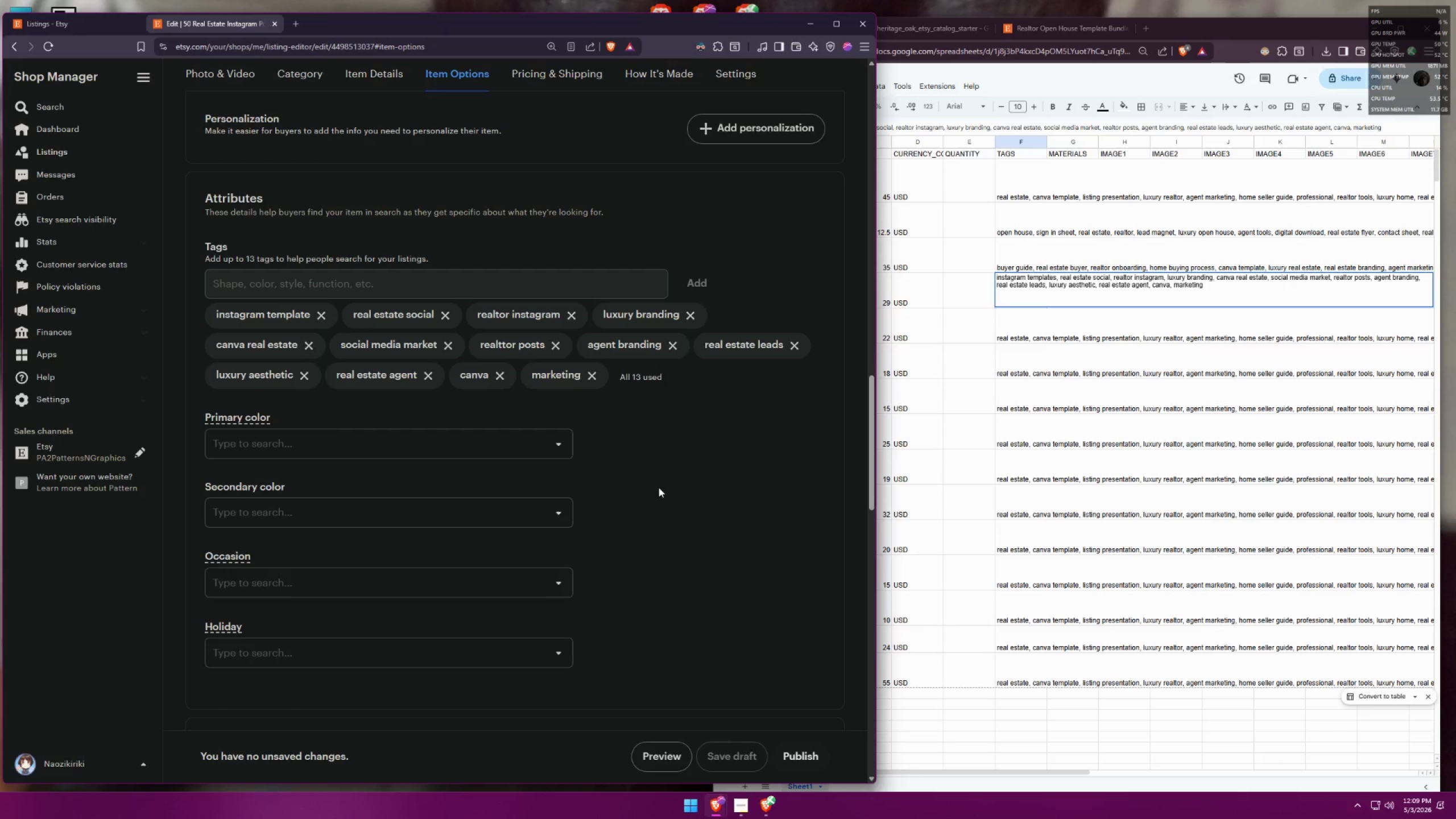 
scroll: coordinate [695, 447], scroll_direction: down, amount: 26.0
 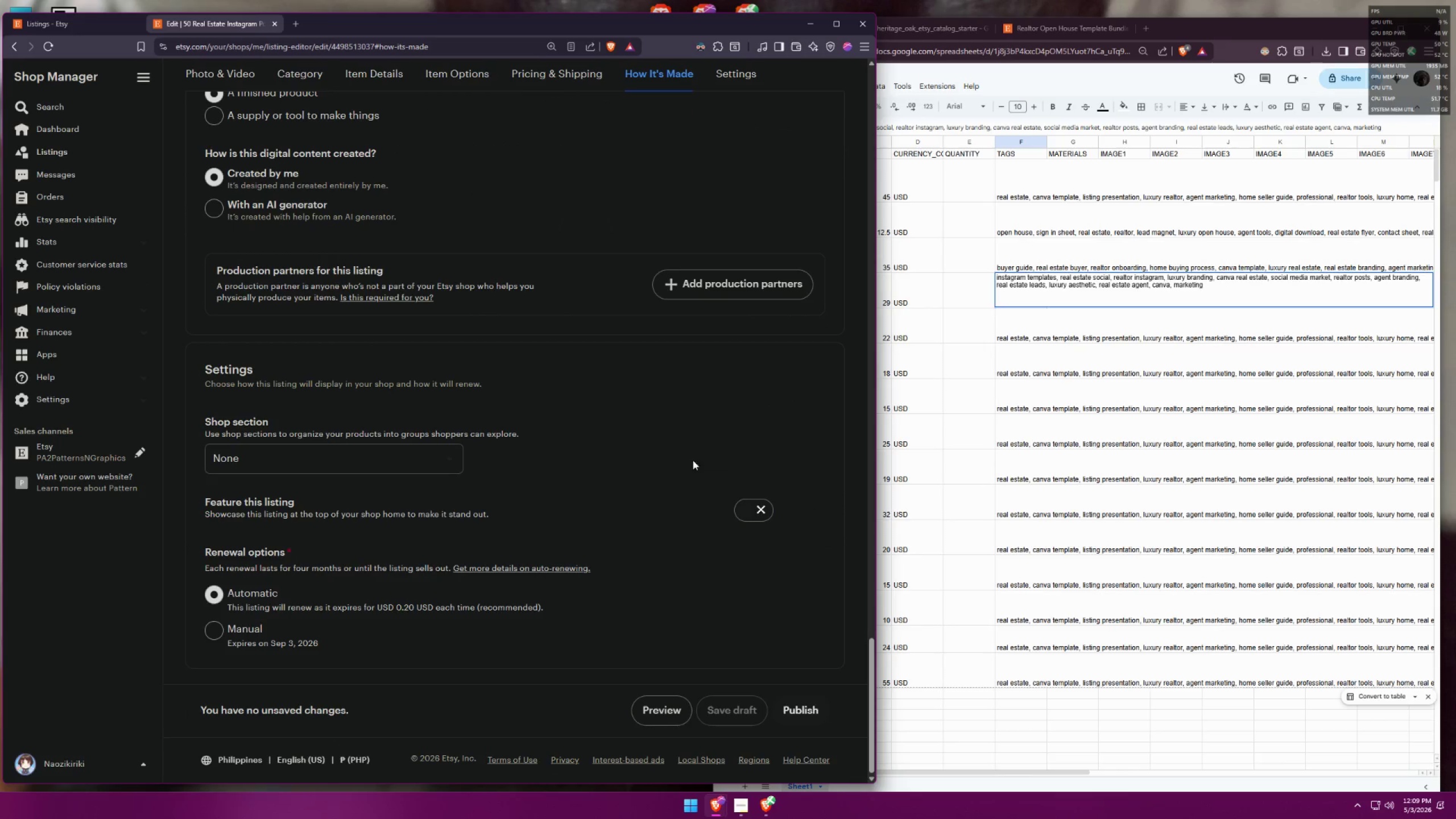 
scroll: coordinate [657, 507], scroll_direction: up, amount: 27.0
 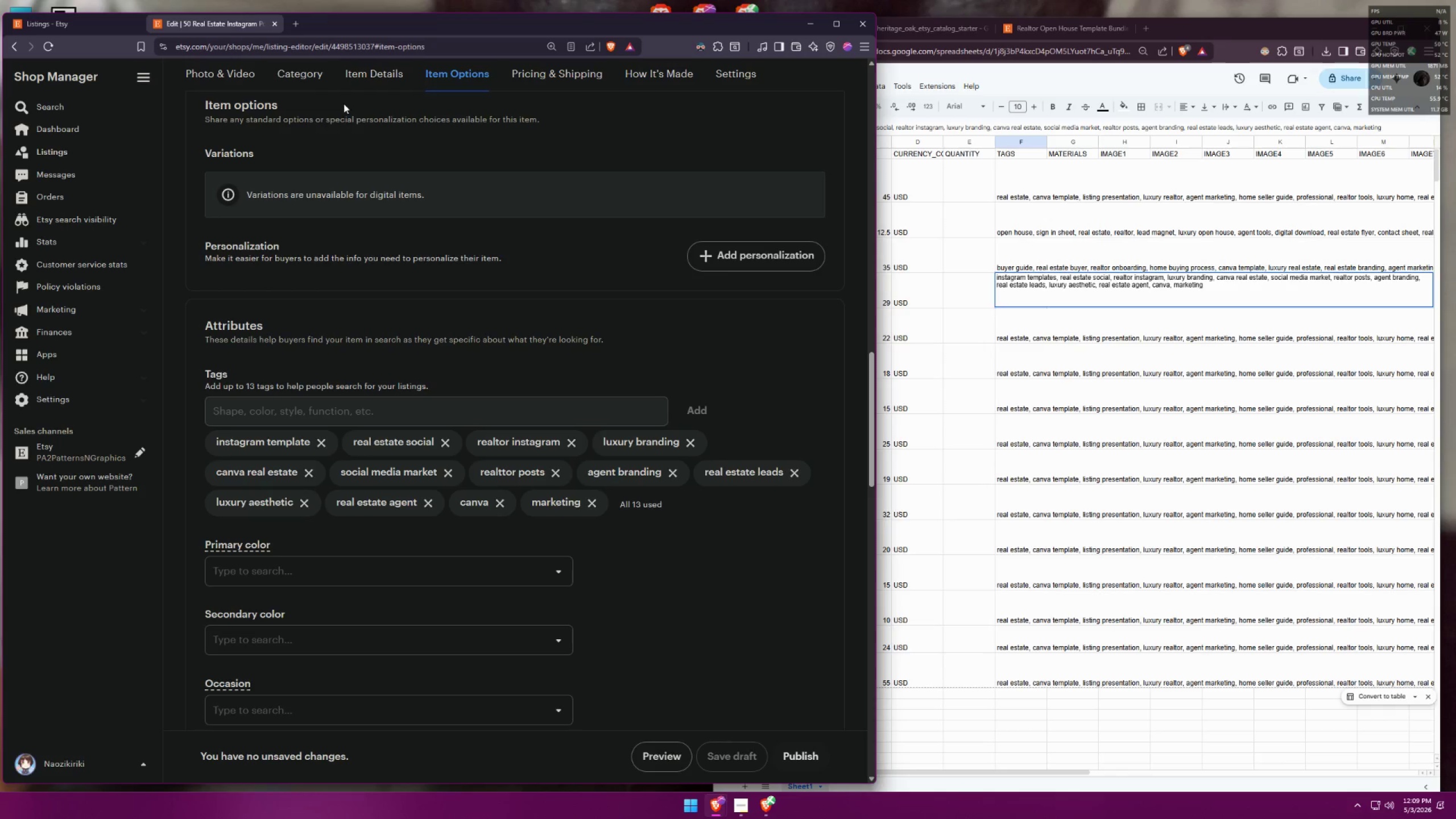 
left_click([274, 22])
 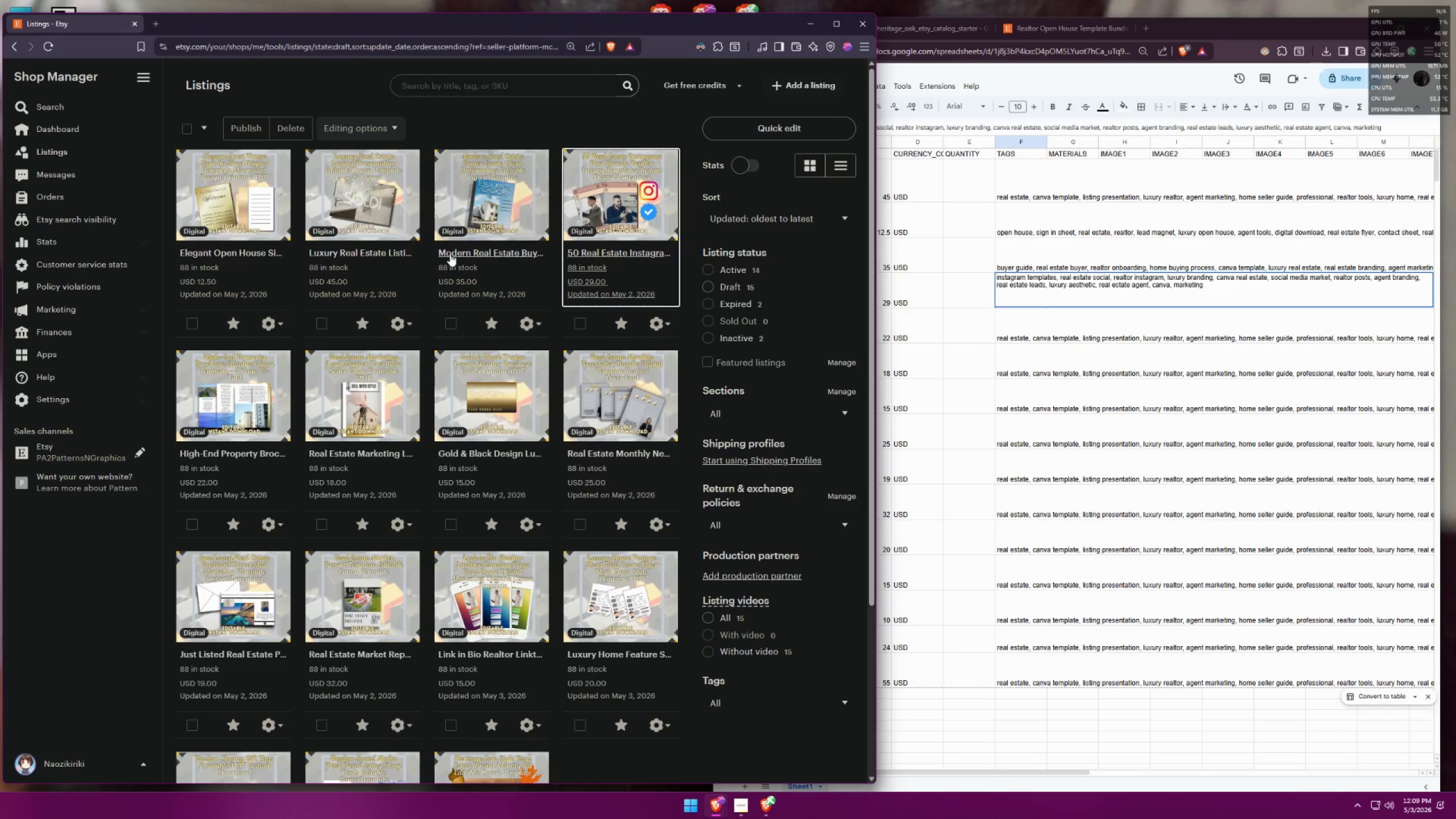 
scroll: coordinate [466, 386], scroll_direction: down, amount: 4.0
 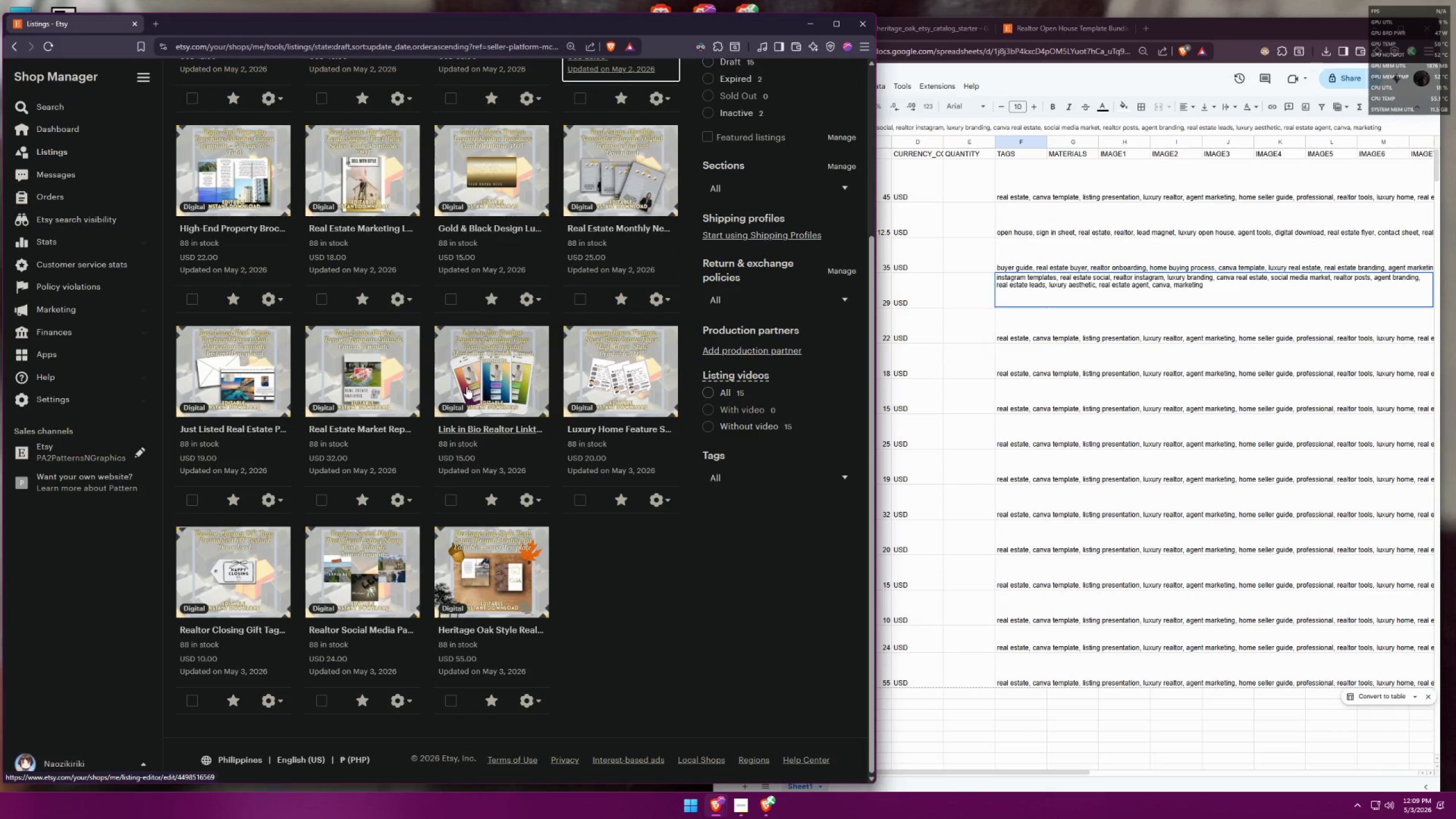 
left_click([716, 572])
 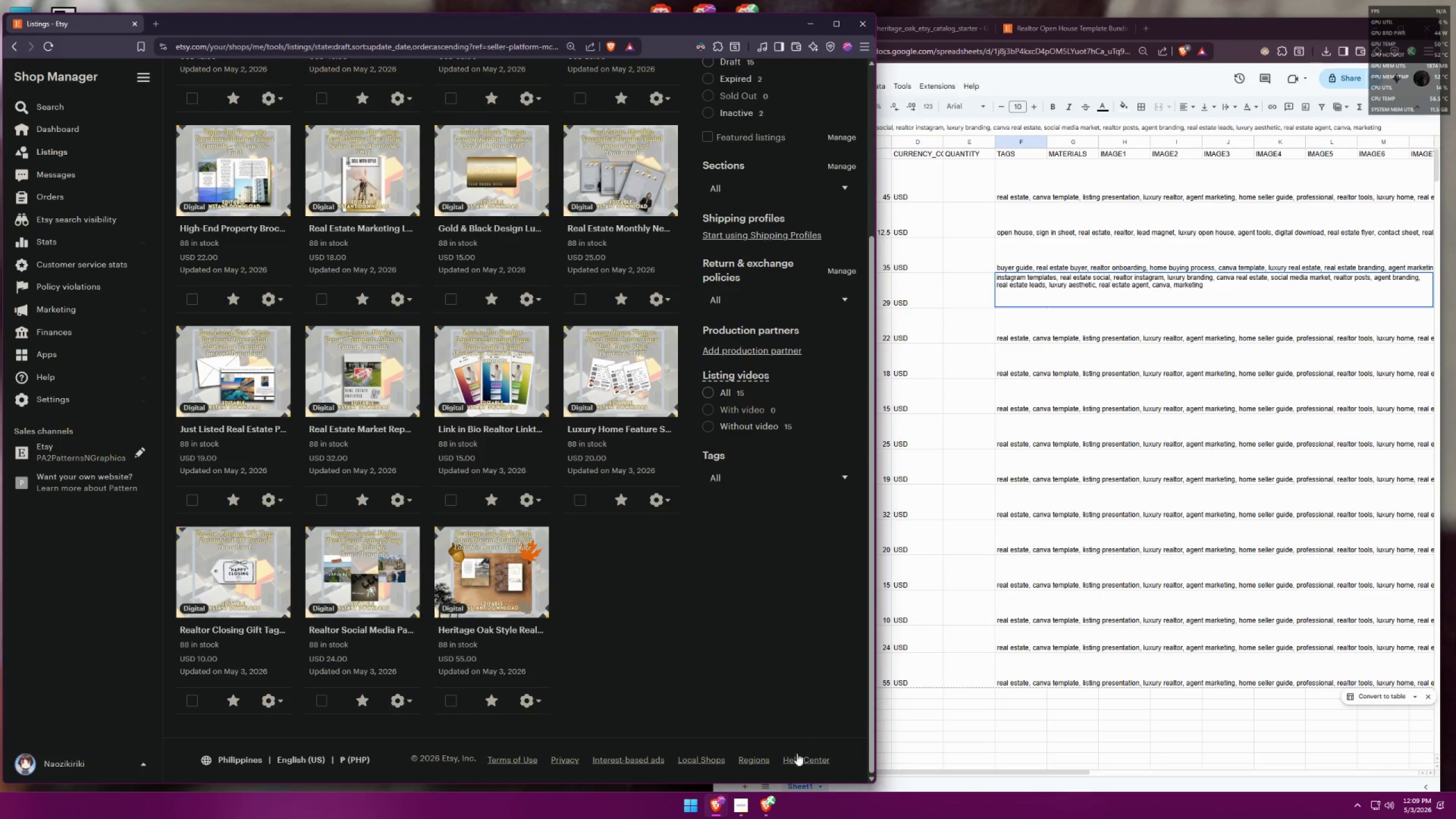 
left_click([738, 806])